 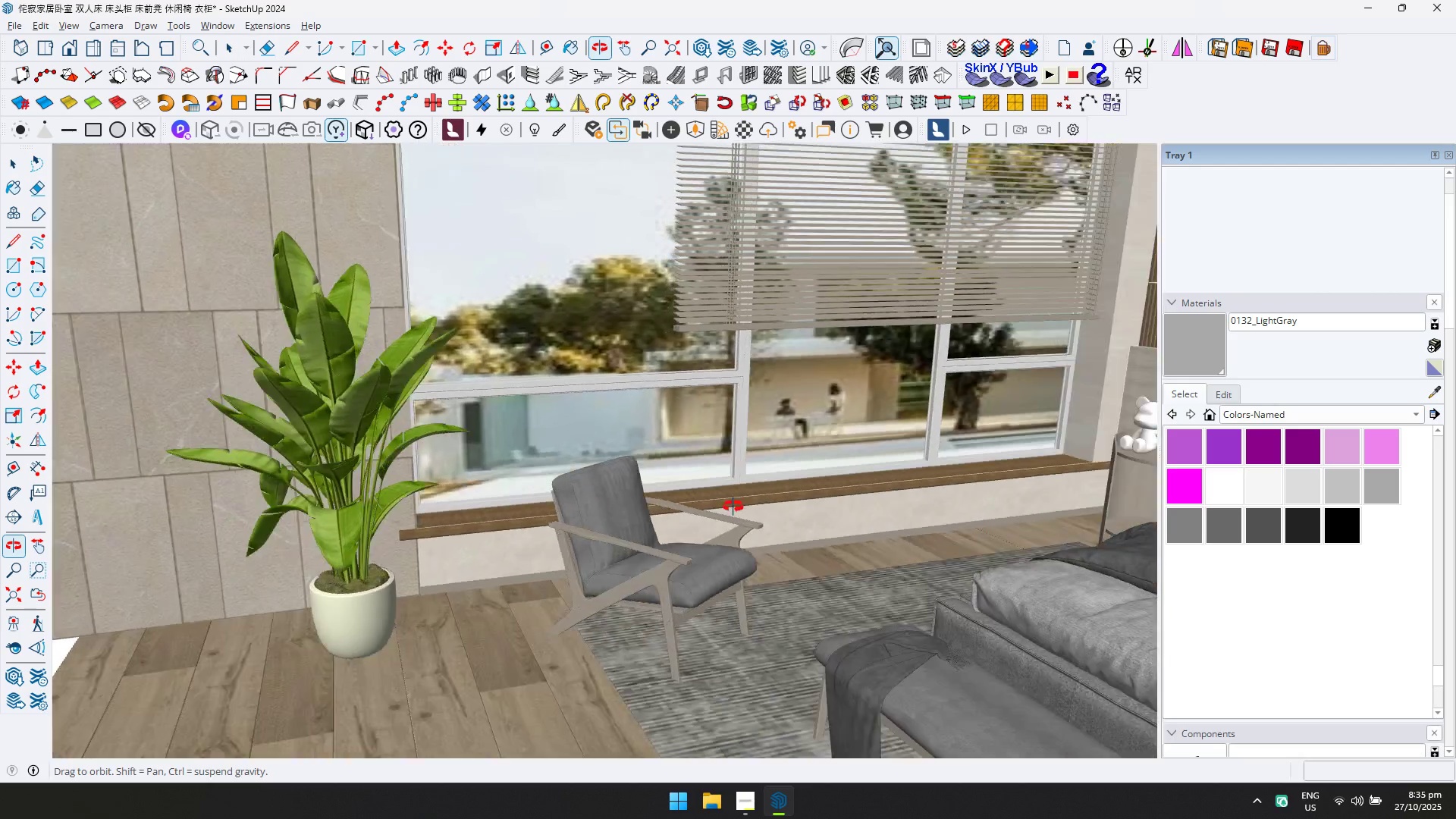 
hold_key(key=ShiftLeft, duration=0.34)
 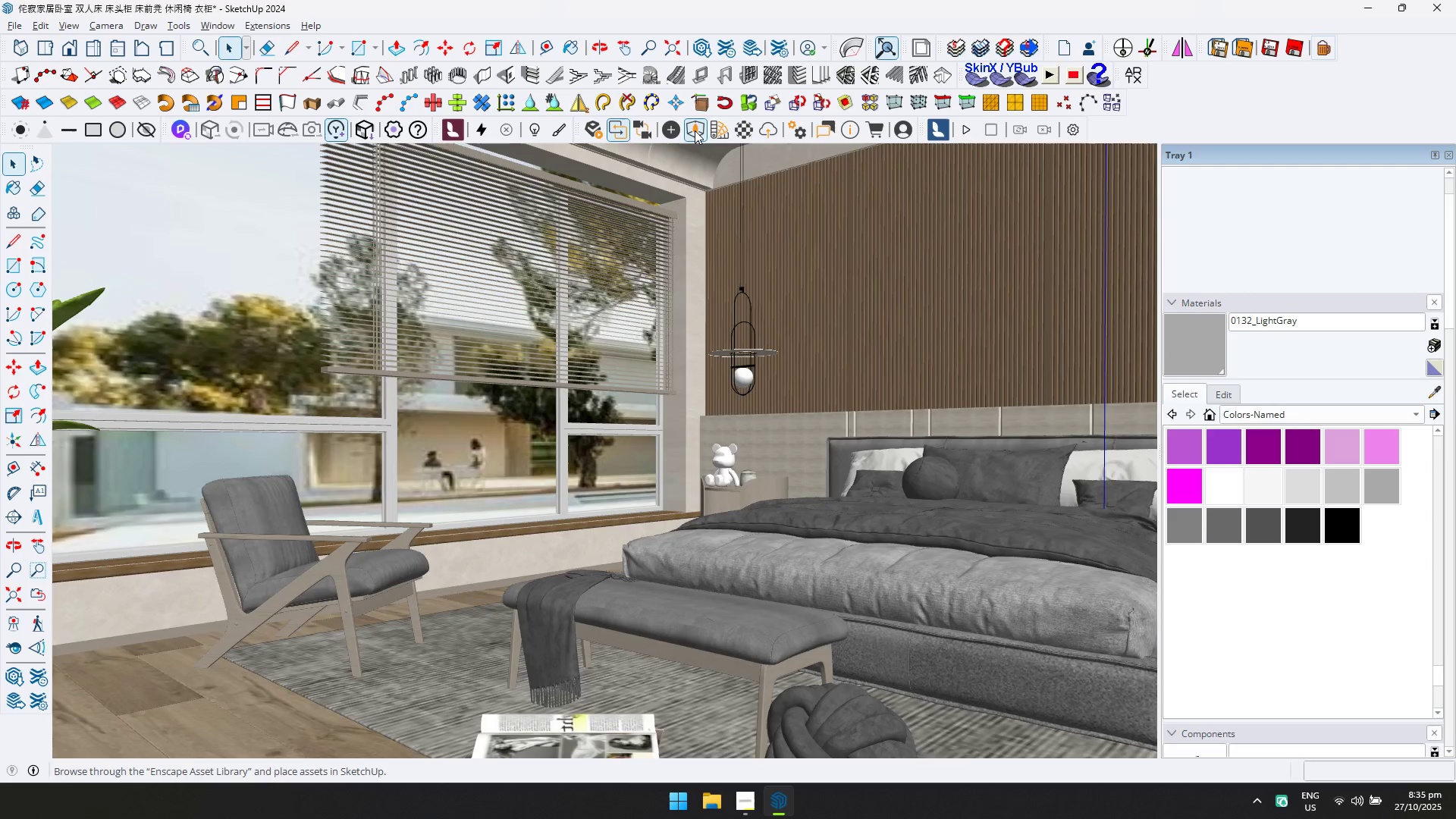 
left_click([695, 130])
 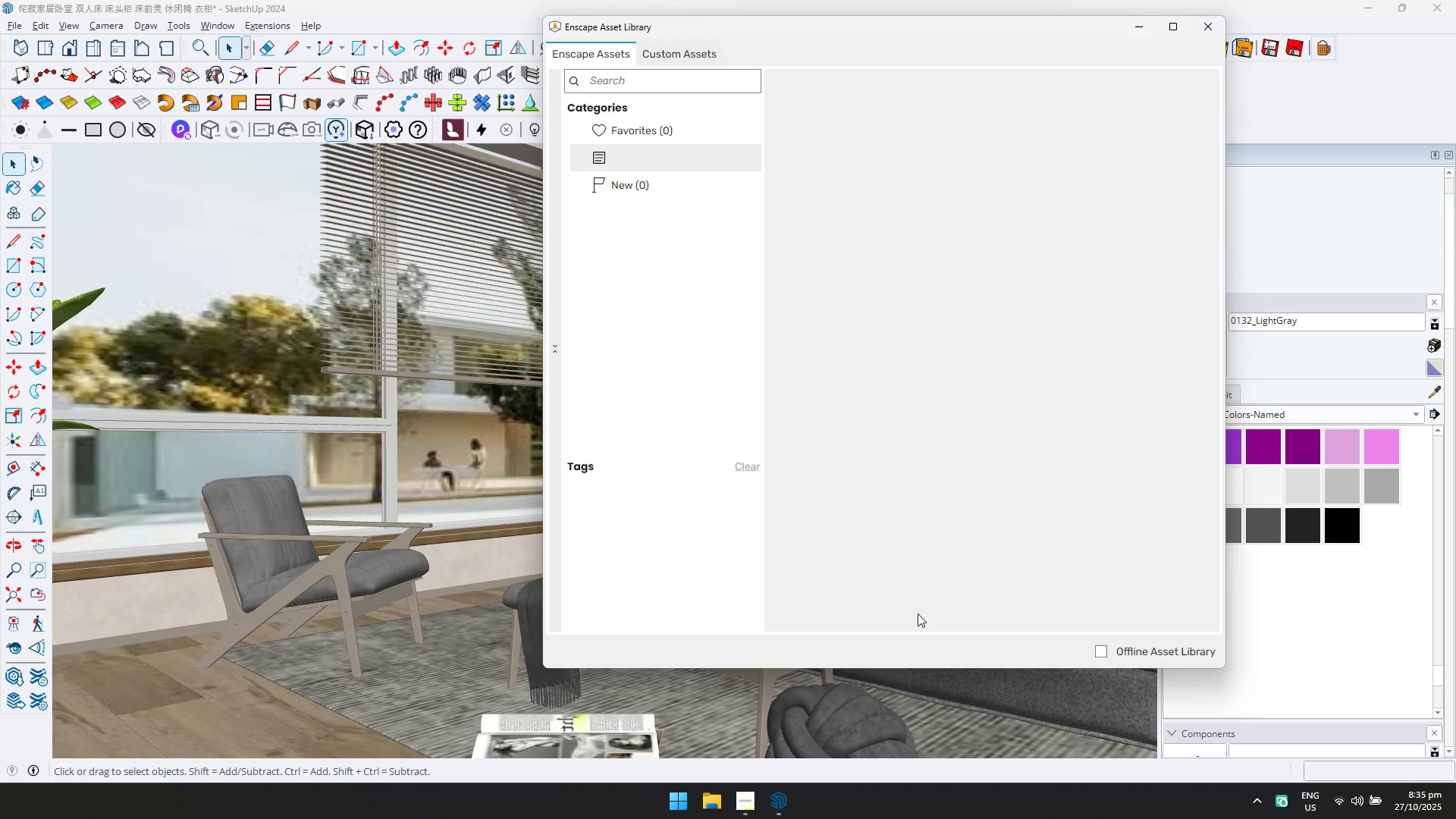 
key(Alt+AltLeft)
 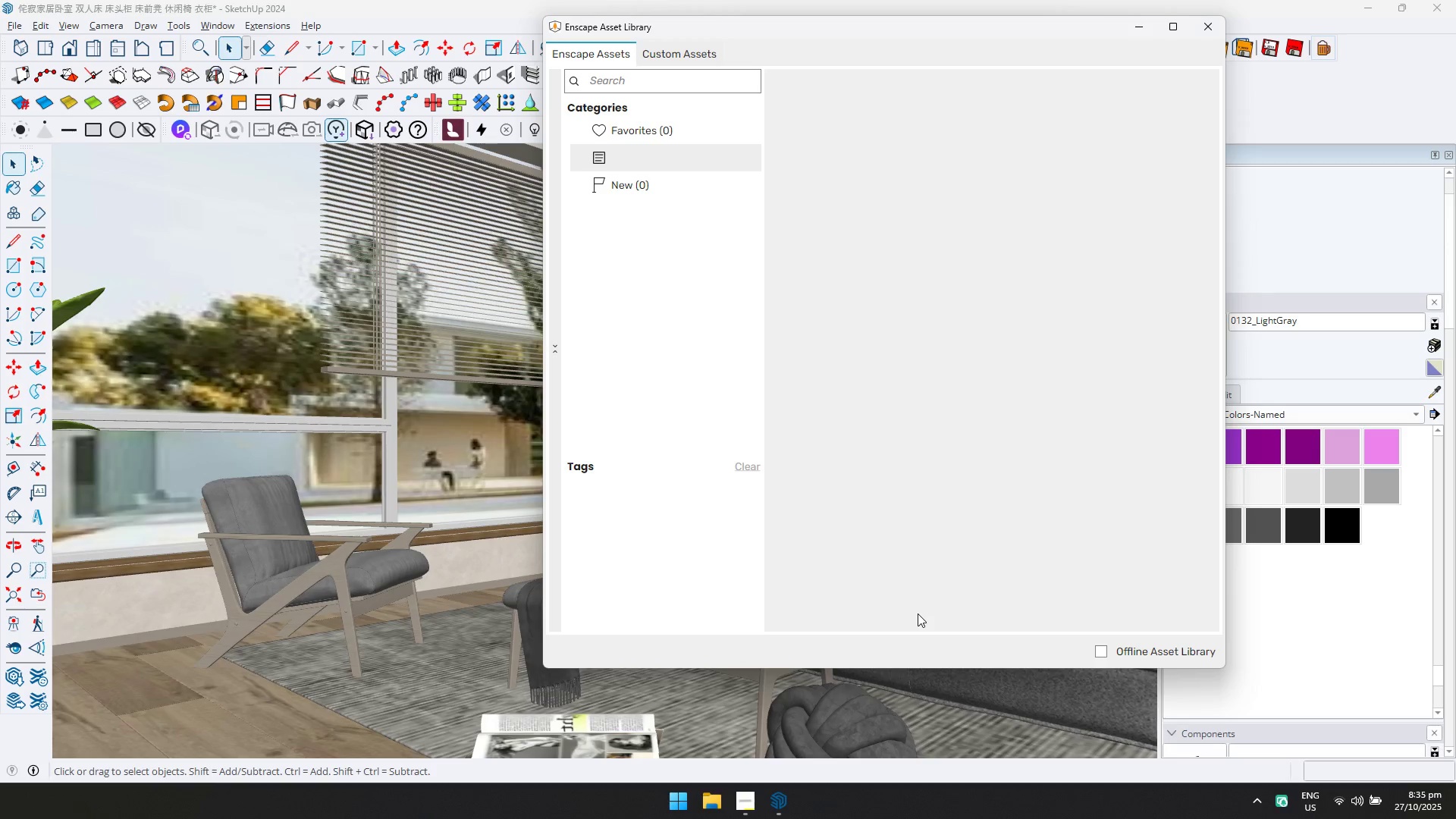 
key(Alt+Tab)
 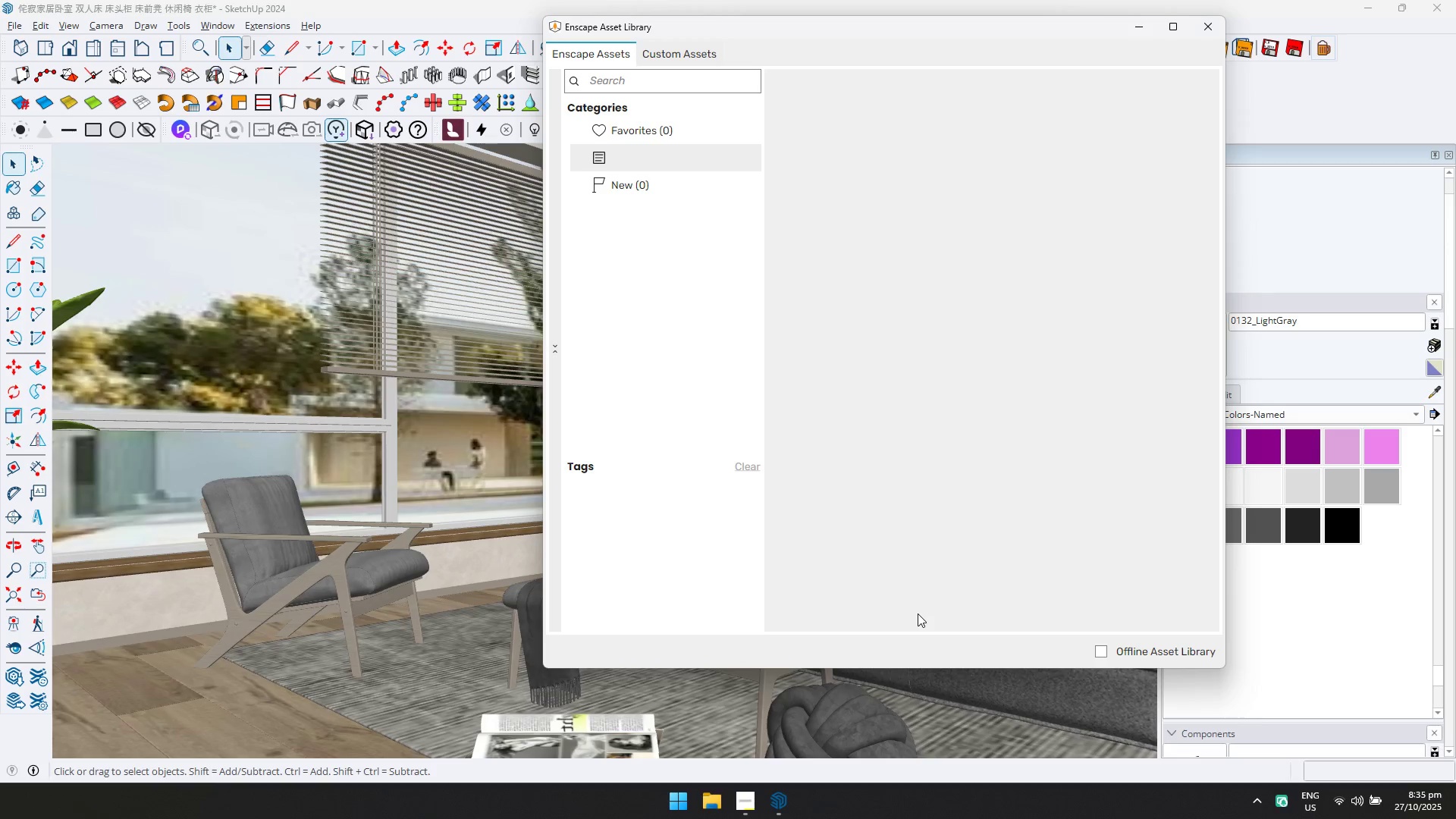 
key(Alt+AltLeft)
 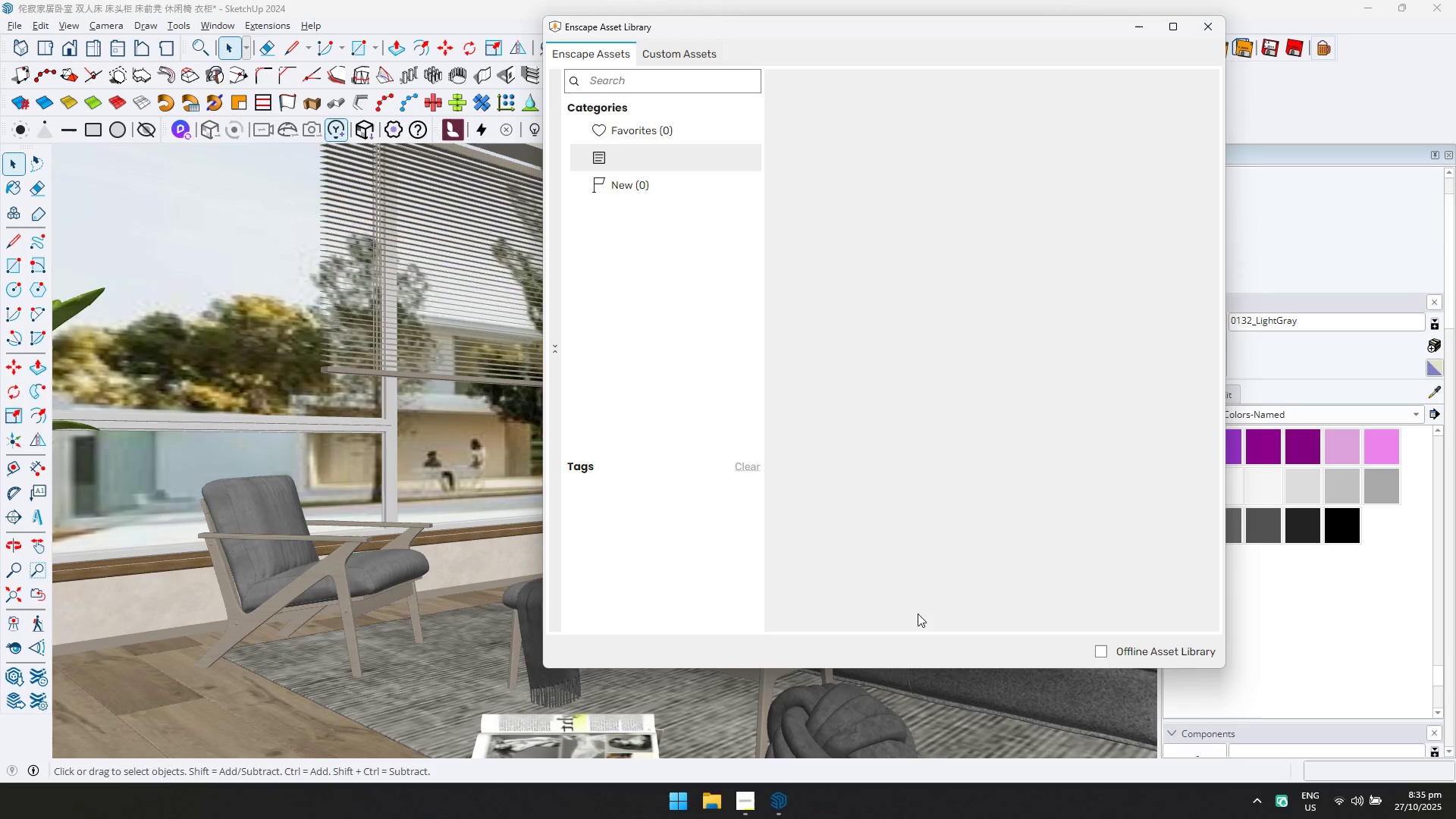 
key(Alt+Tab)
 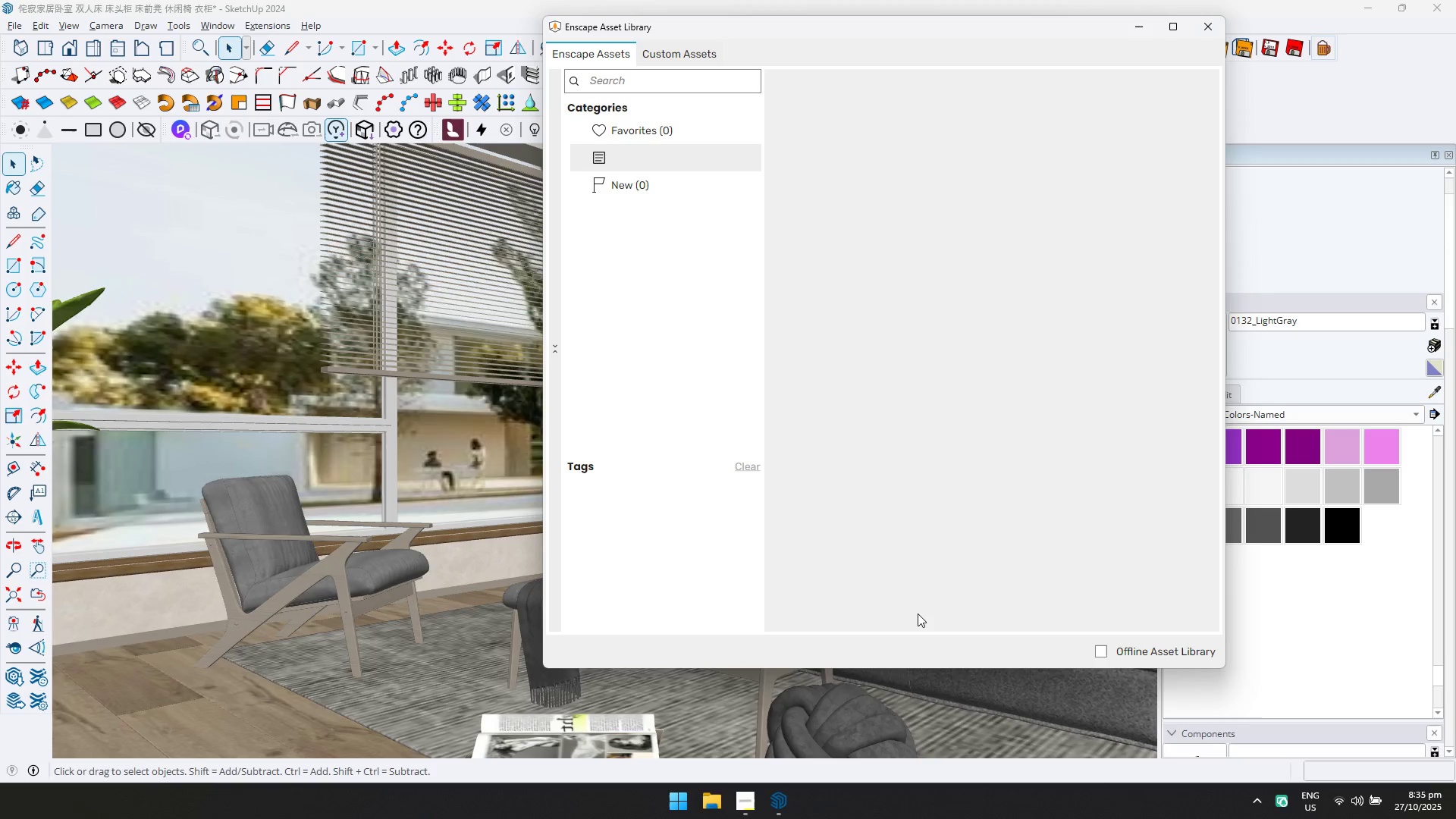 
key(Alt+AltLeft)
 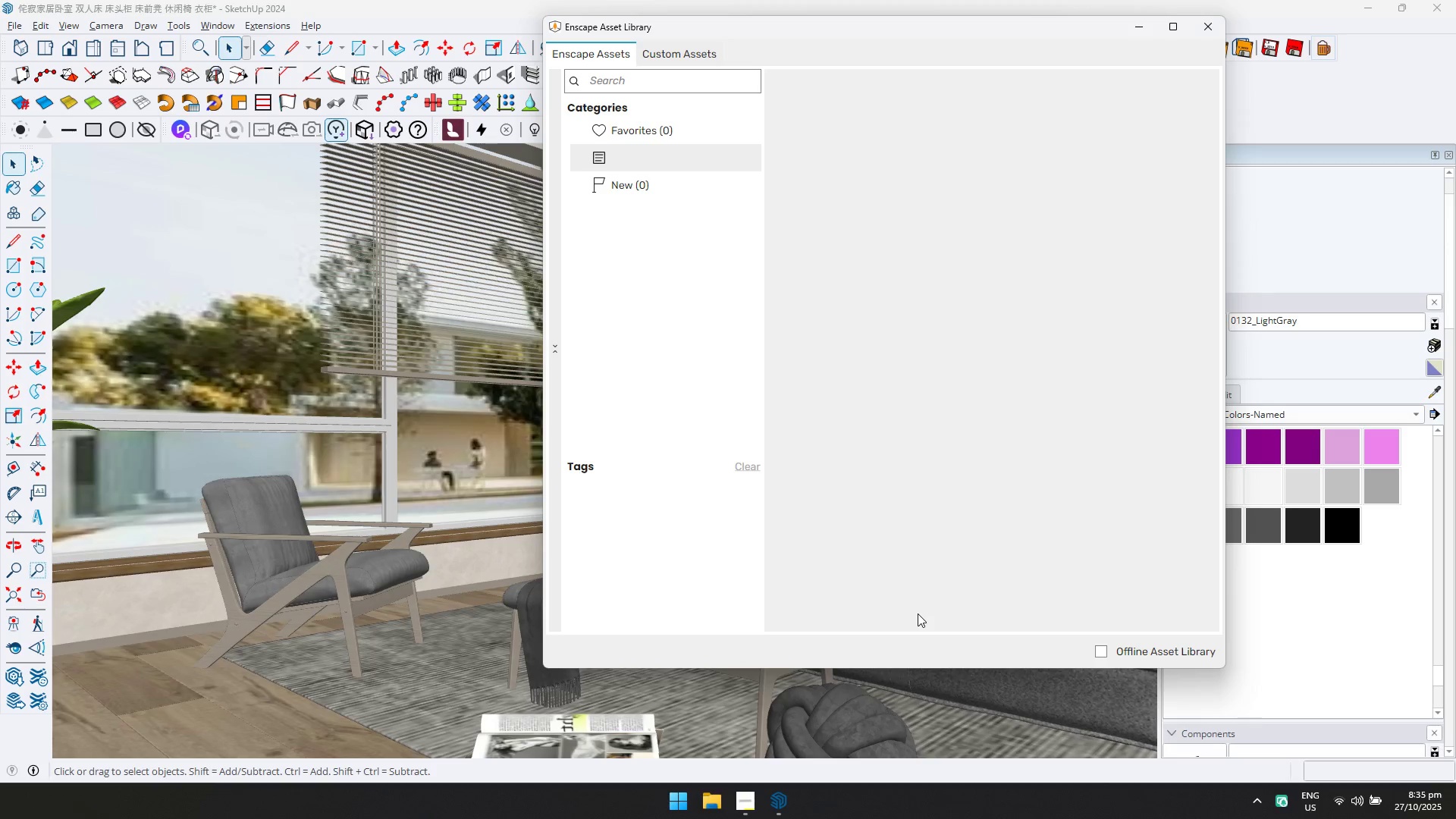 
key(Alt+Tab)
 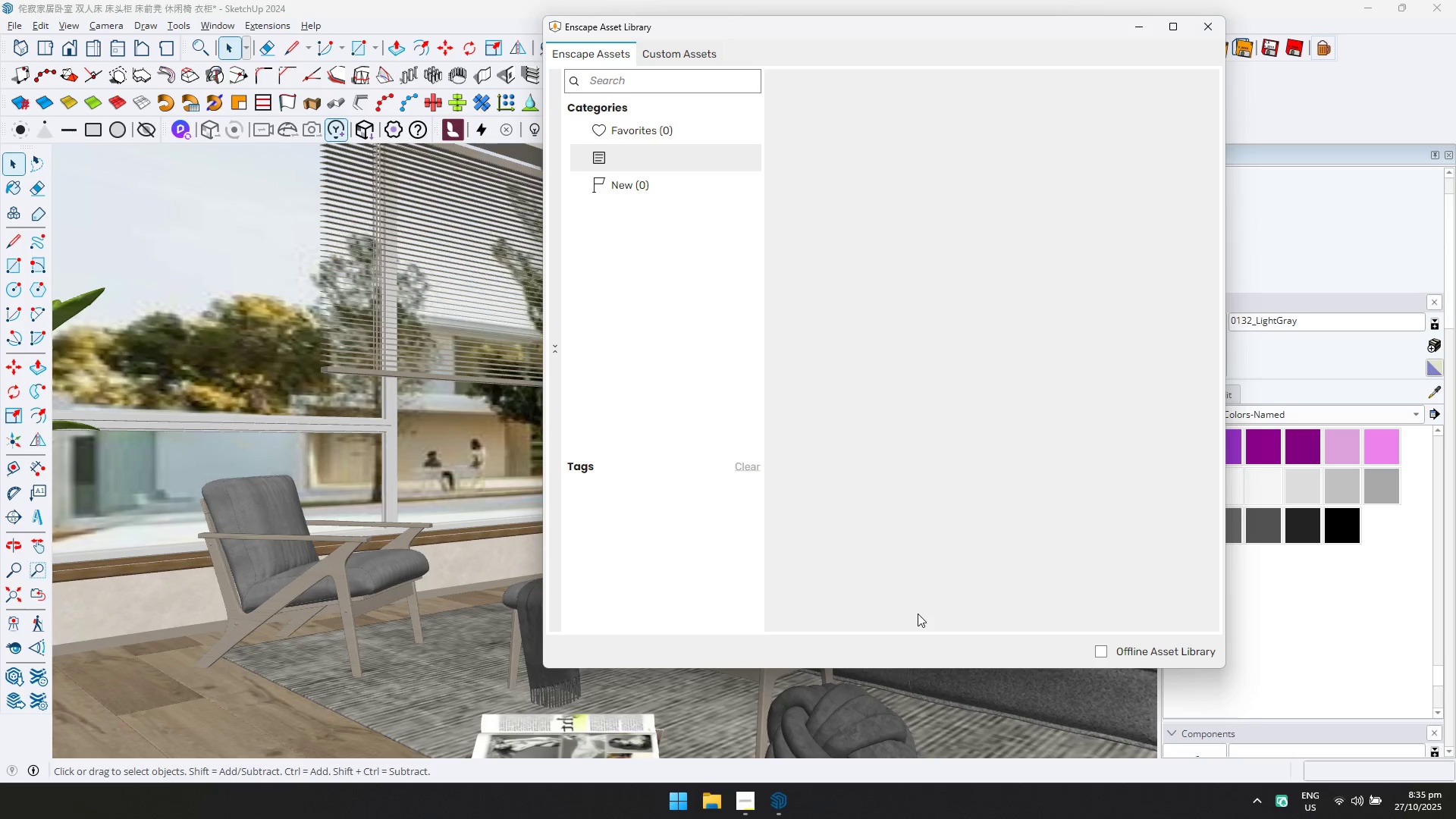 
key(Alt+AltLeft)
 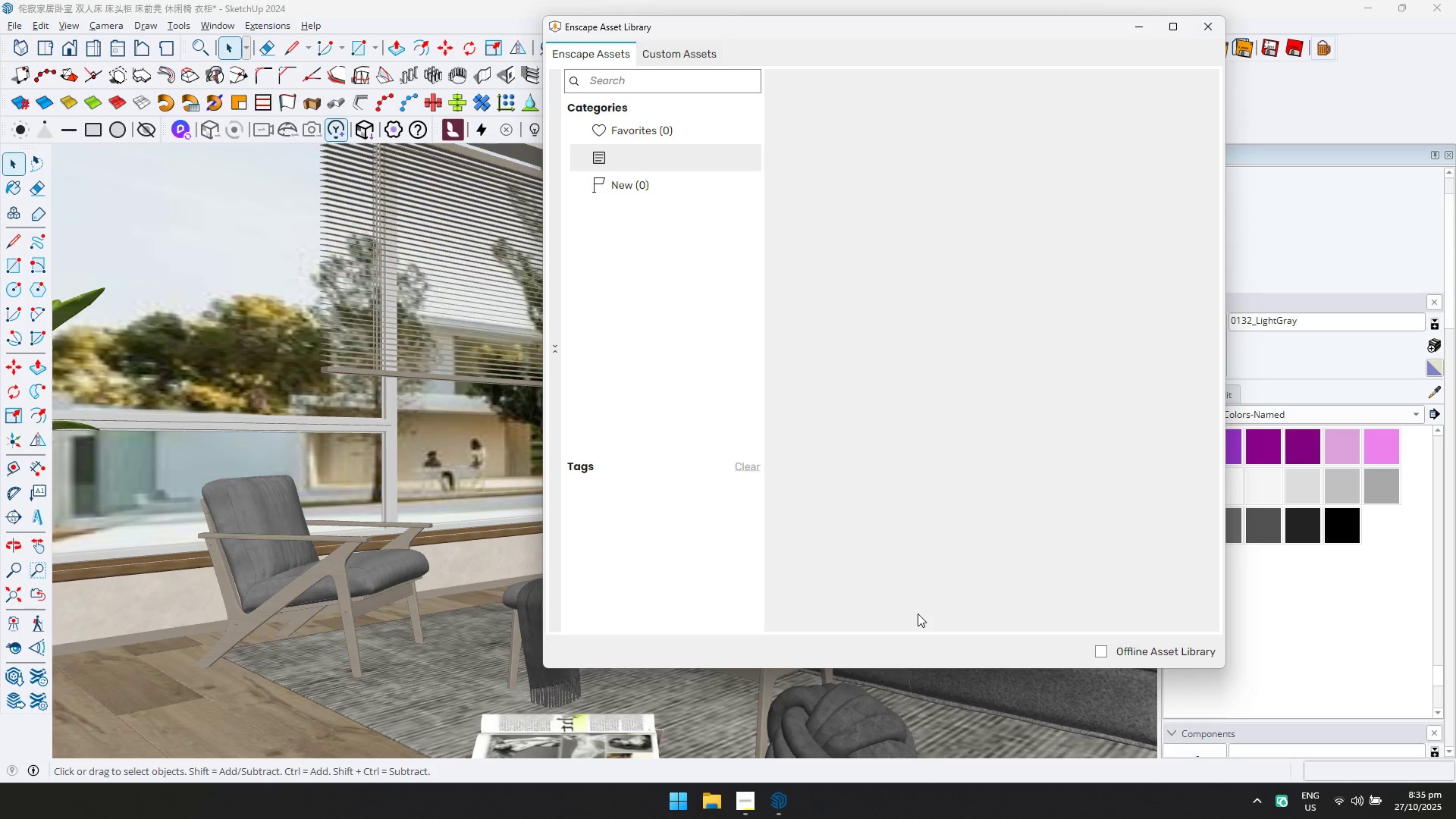 
key(Alt+Tab)
 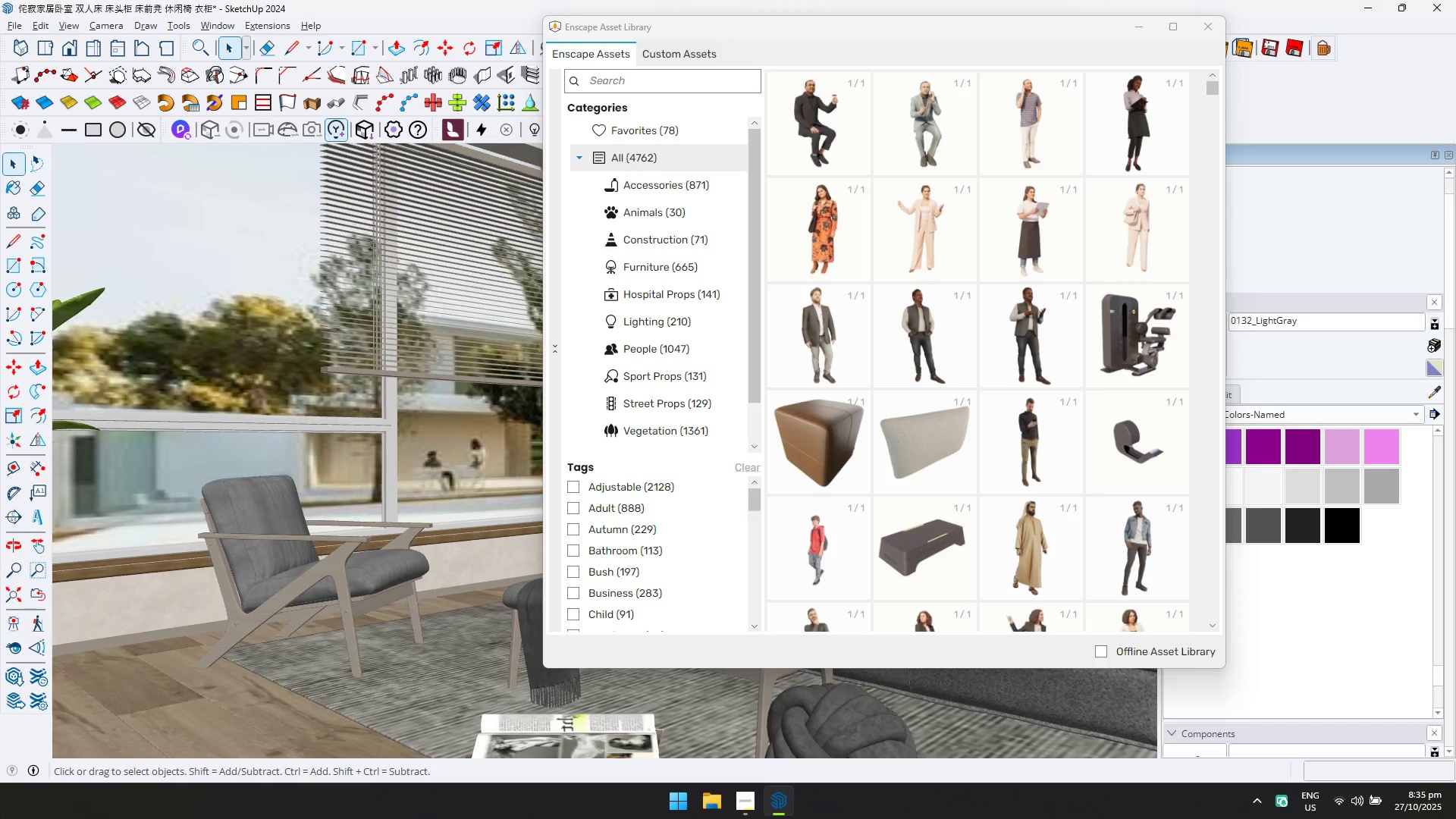 
scroll: coordinate [1045, 422], scroll_direction: down, amount: 3.0
 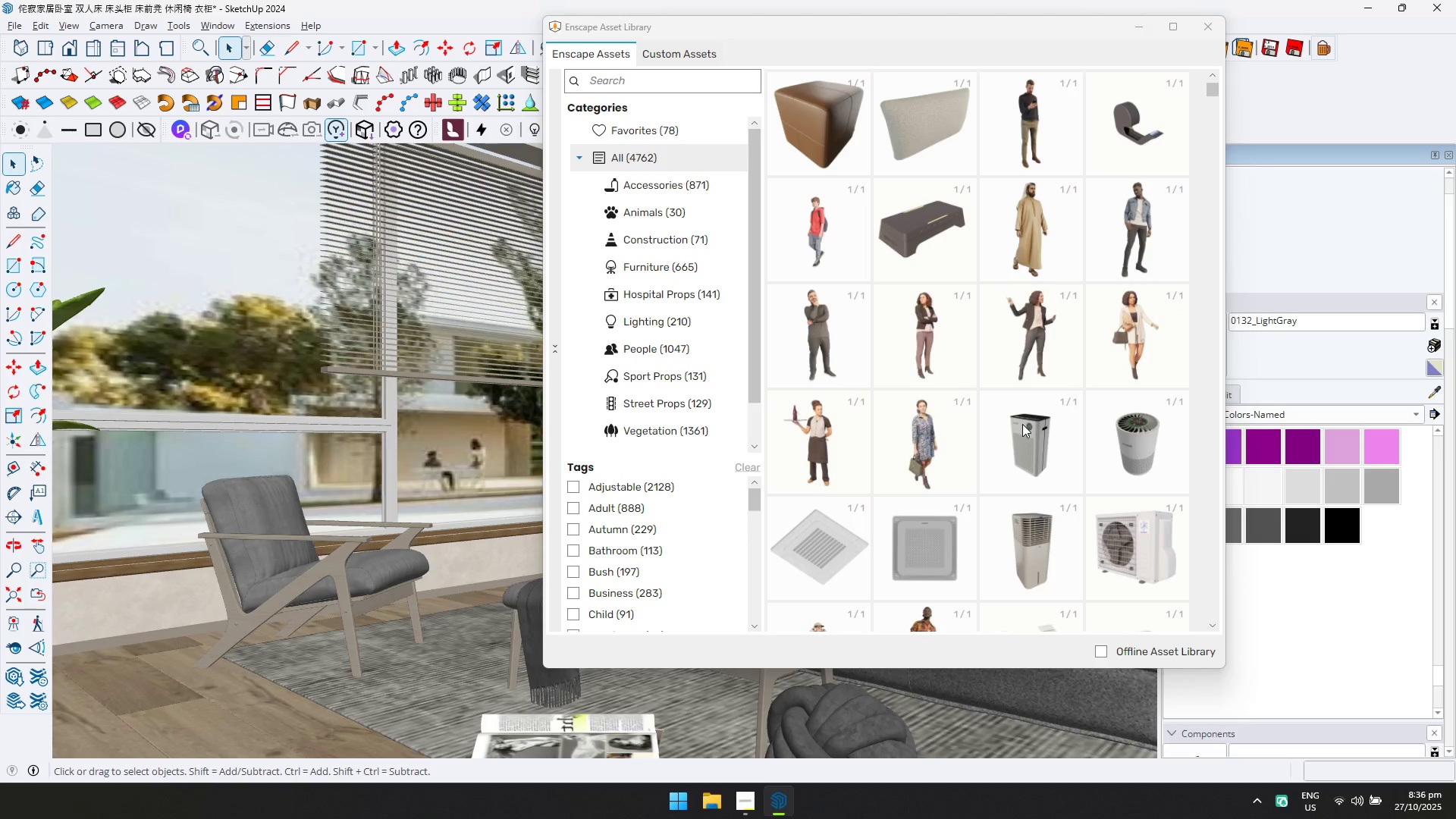 
scroll: coordinate [1031, 397], scroll_direction: none, amount: 0.0
 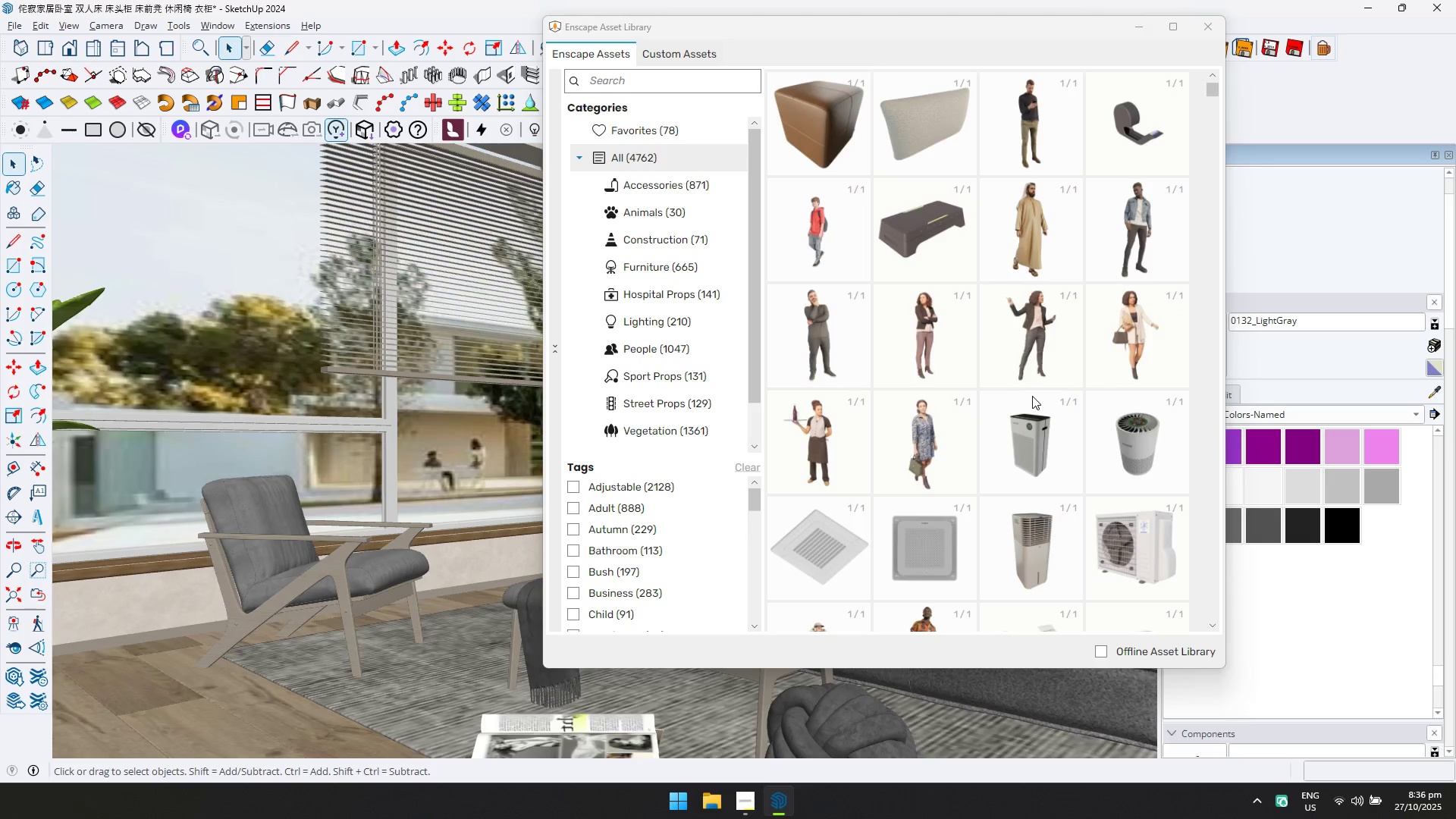 
scroll: coordinate [1033, 396], scroll_direction: up, amount: 1.0
 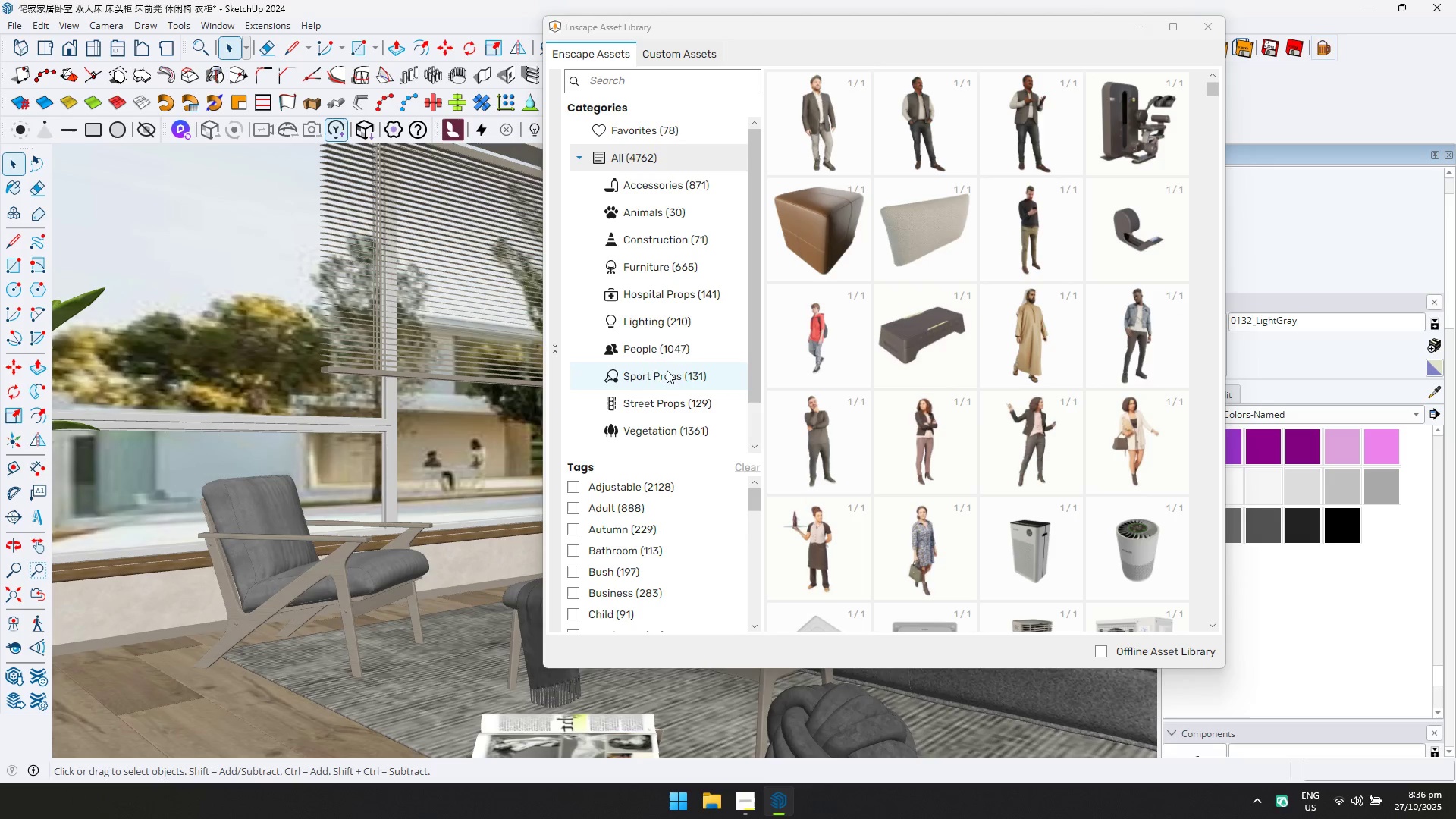 
left_click([665, 357])
 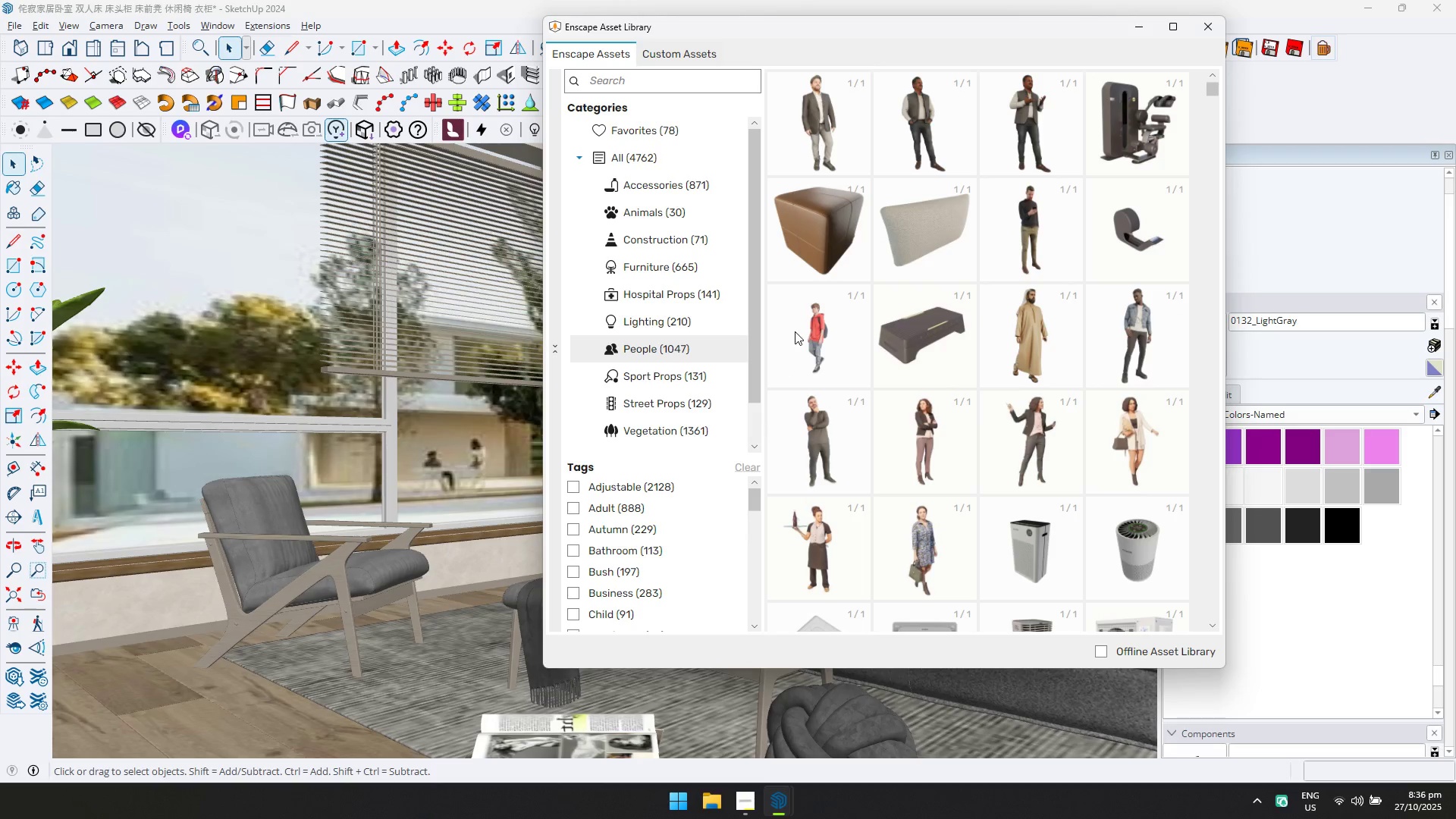 
scroll: coordinate [931, 308], scroll_direction: up, amount: 4.0
 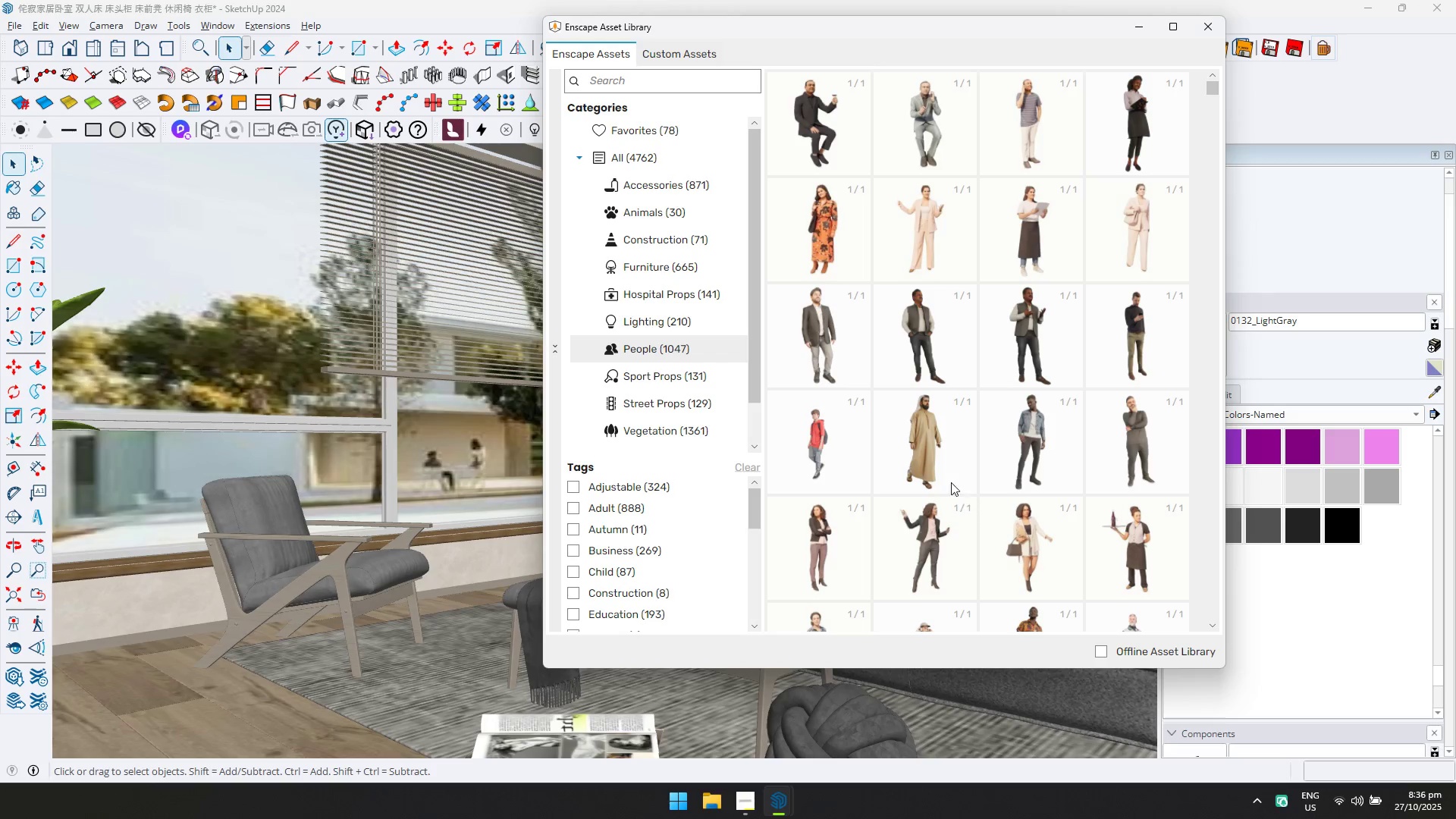 
scroll: coordinate [610, 582], scroll_direction: down, amount: 9.0
 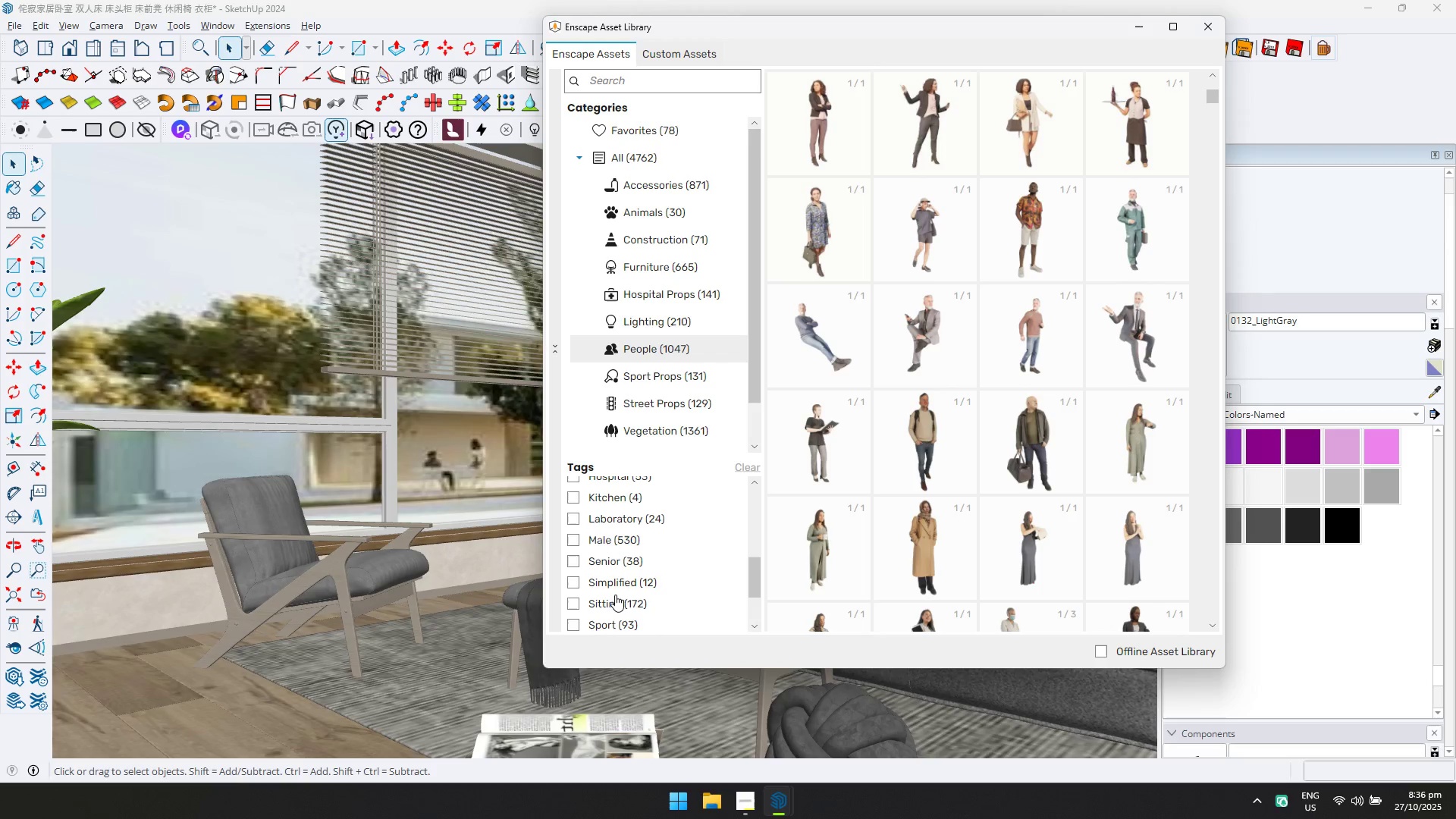 
left_click([613, 601])
 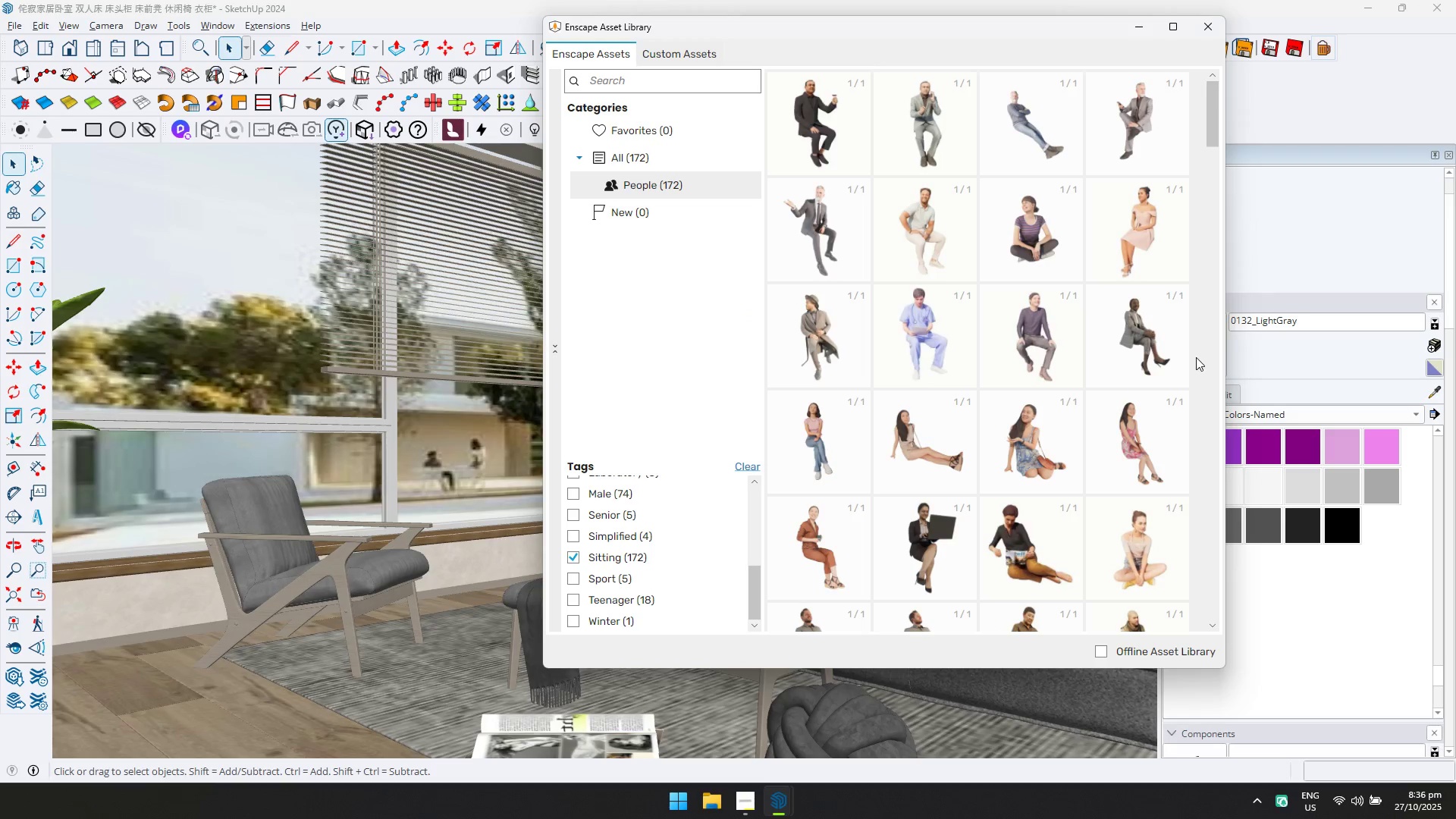 
wait(6.75)
 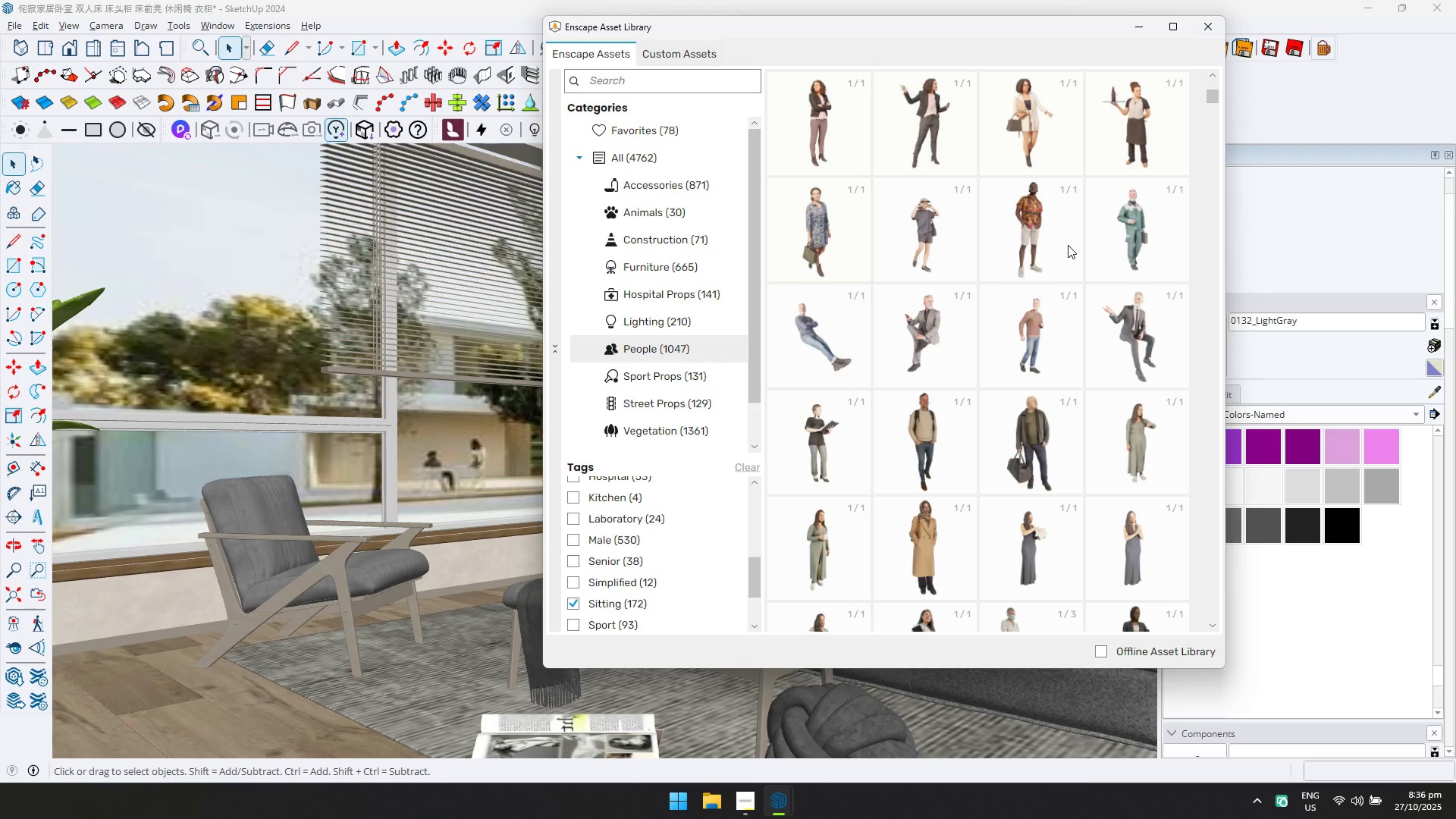 
scroll: coordinate [1131, 369], scroll_direction: down, amount: 1.0
 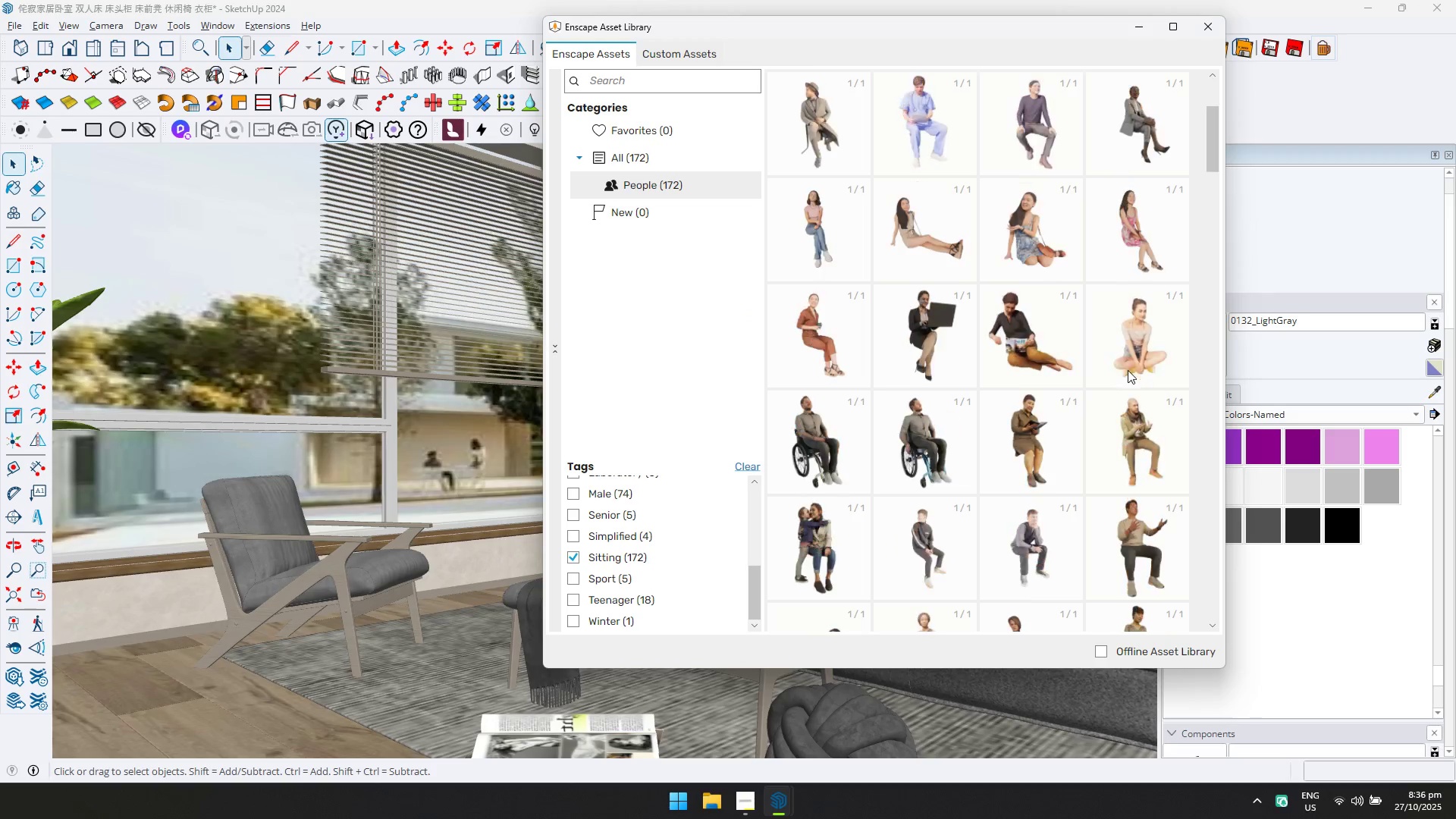 
scroll: coordinate [1074, 368], scroll_direction: up, amount: 3.0
 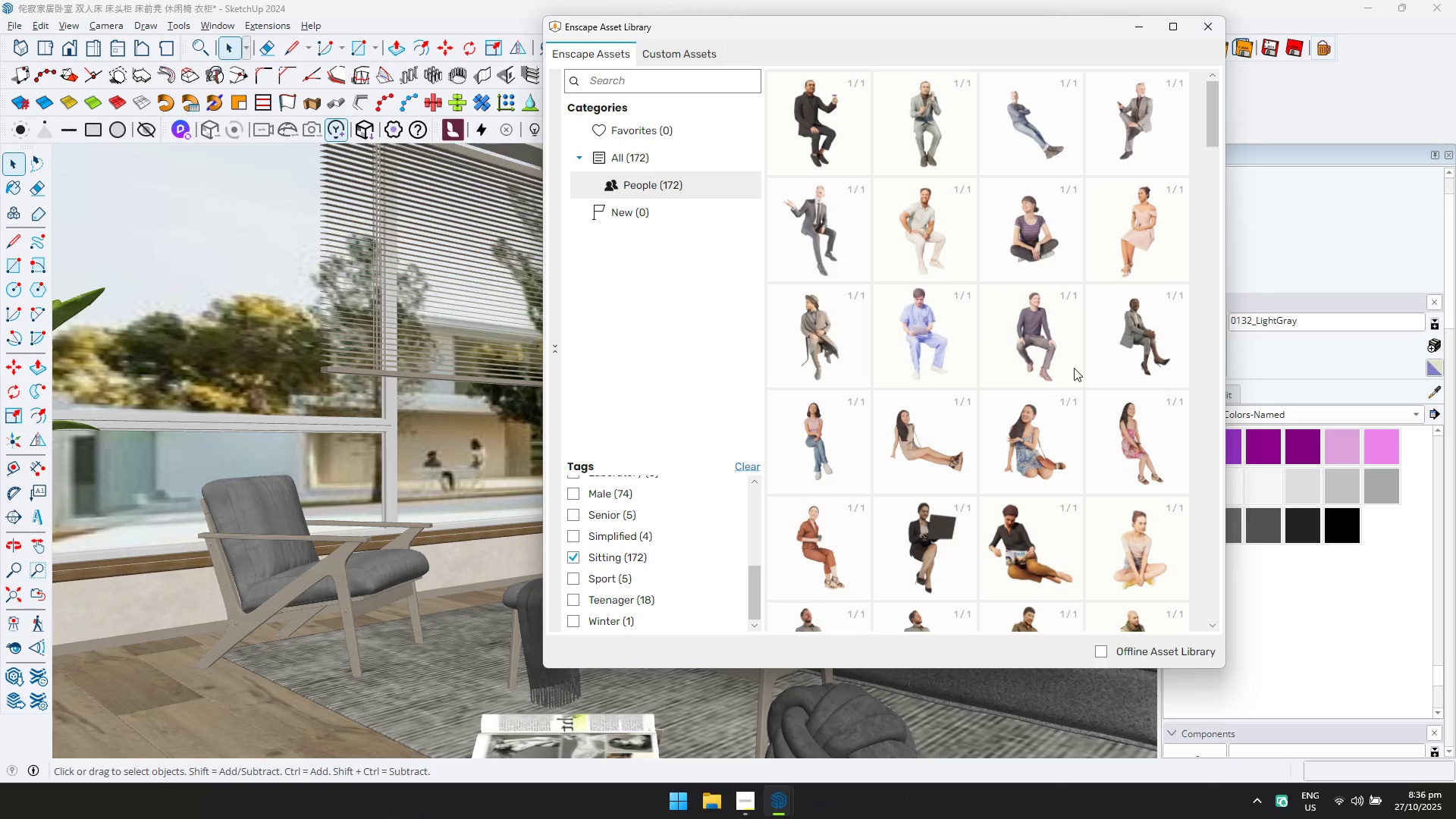 
scroll: coordinate [1025, 460], scroll_direction: down, amount: 11.0
 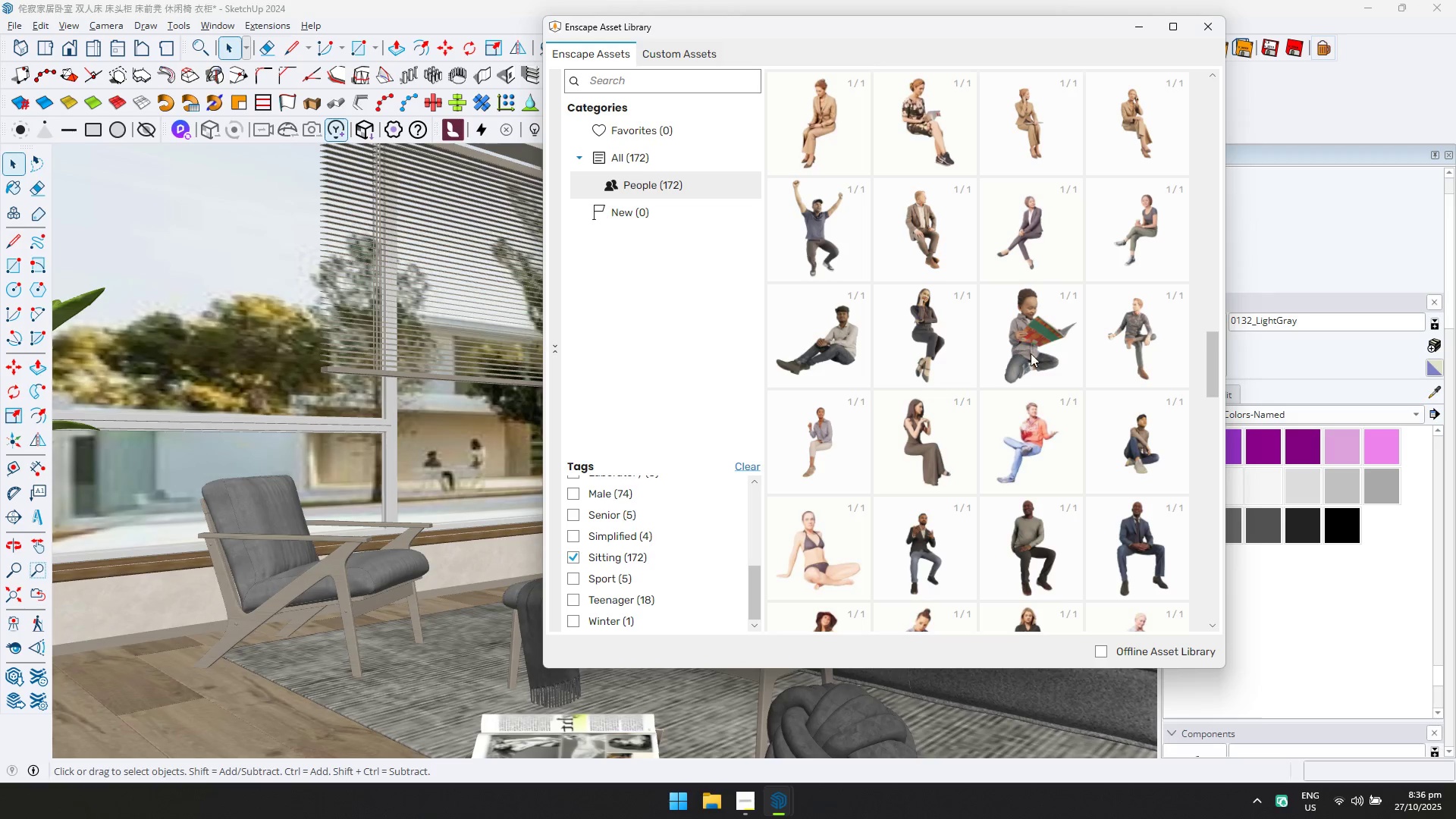 
scroll: coordinate [930, 359], scroll_direction: down, amount: 2.0
 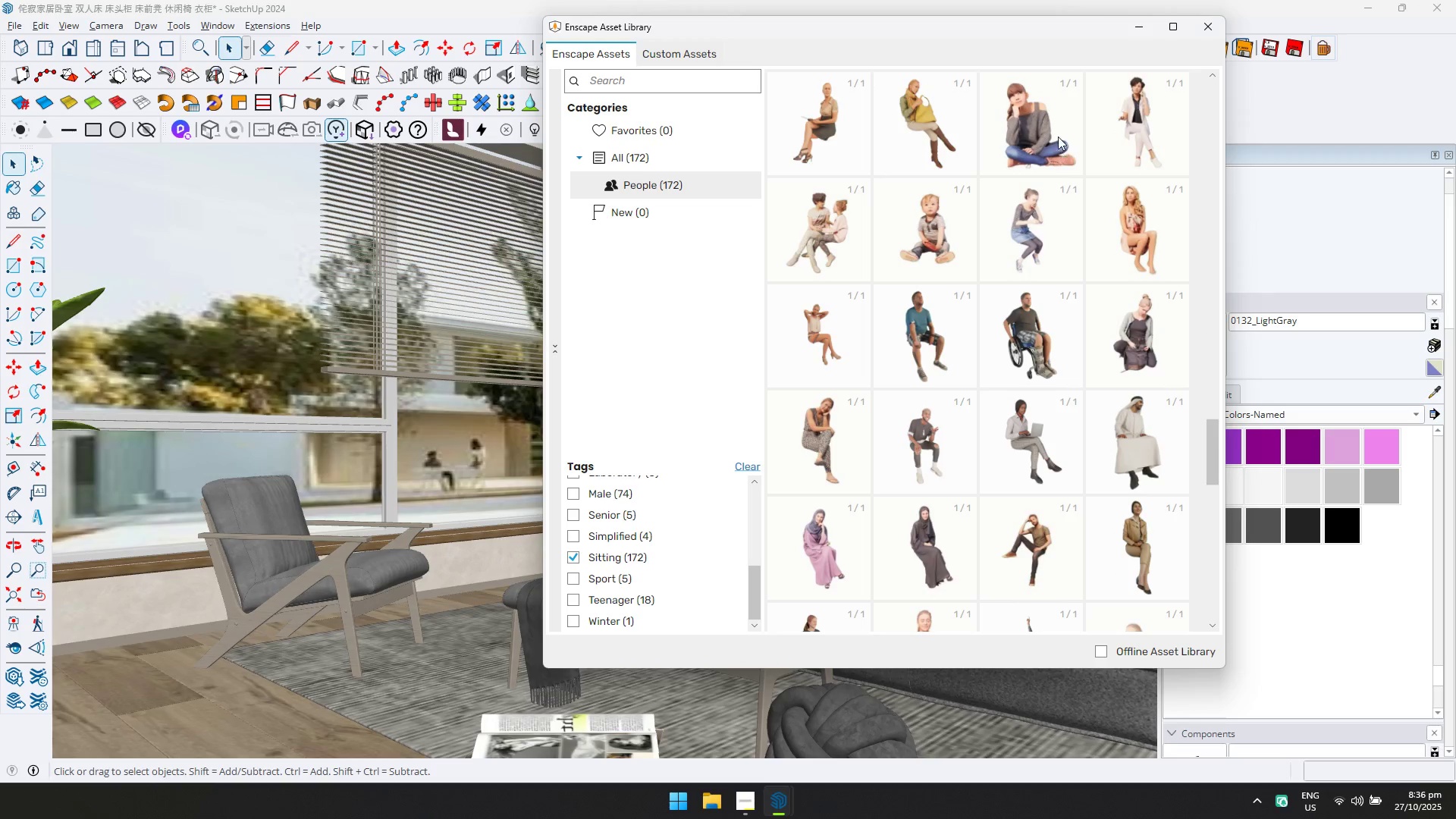 
double_click([1058, 136])
 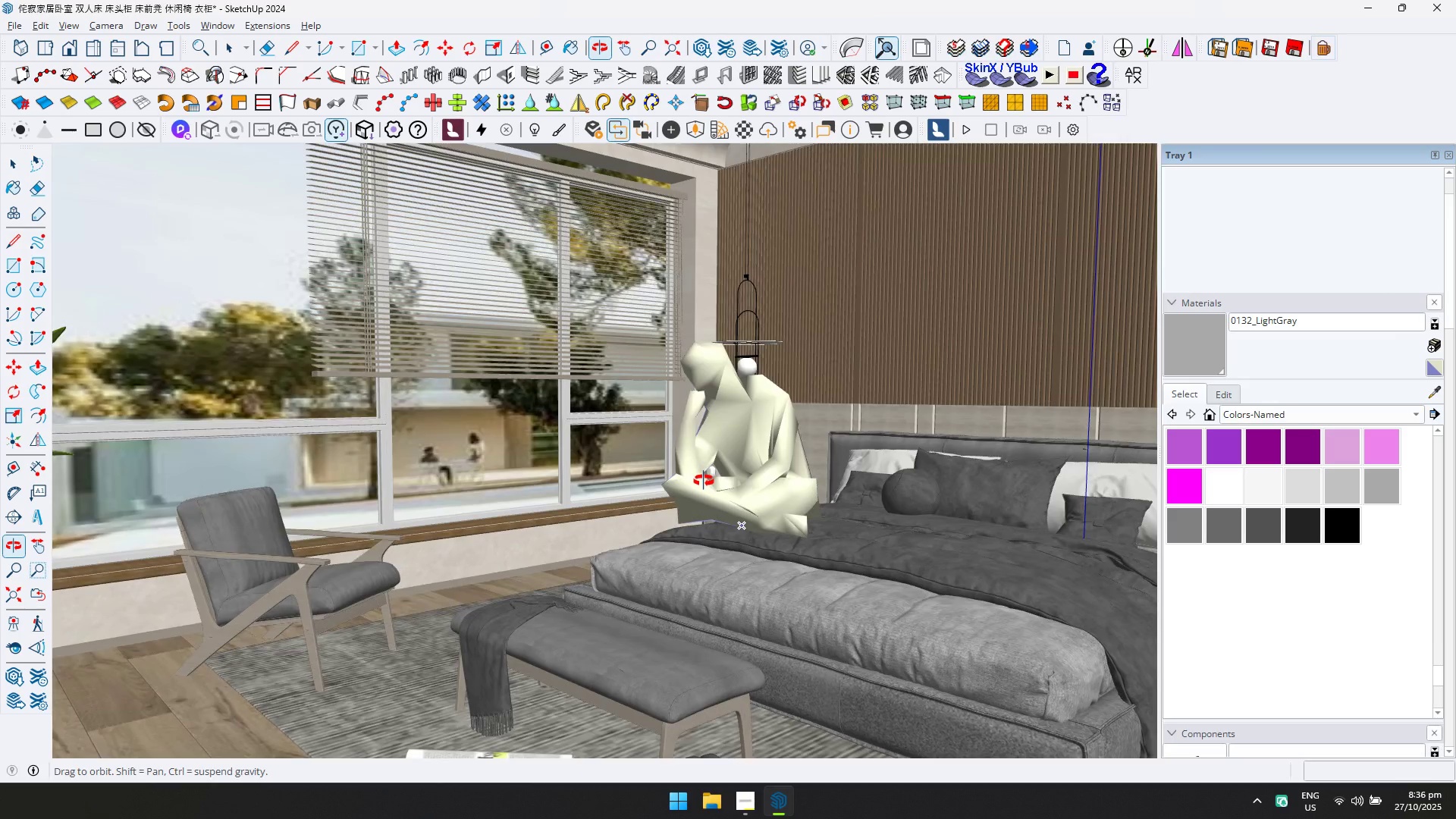 
hold_key(key=ShiftLeft, duration=0.35)
 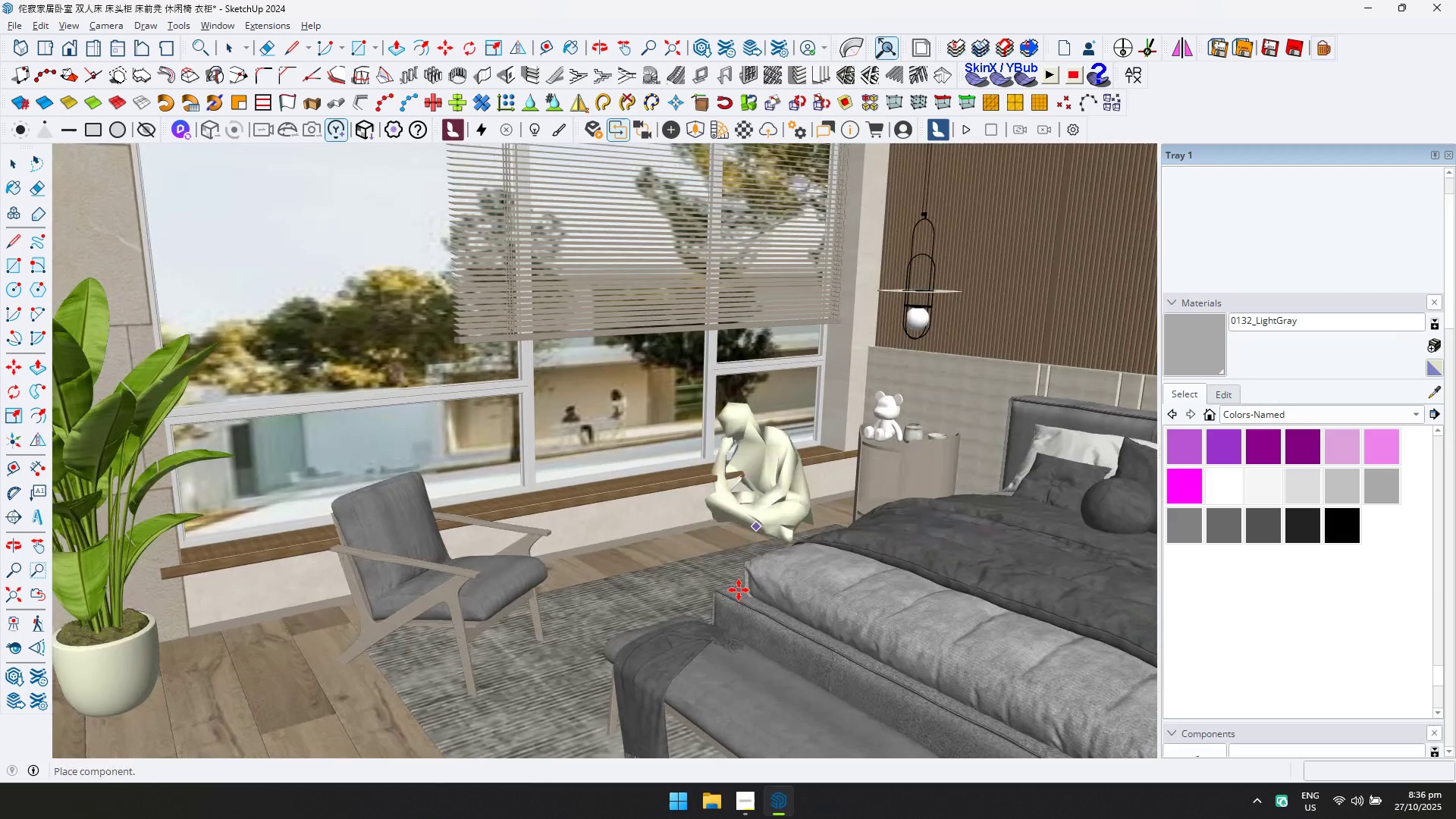 
key(Shift+ShiftLeft)
 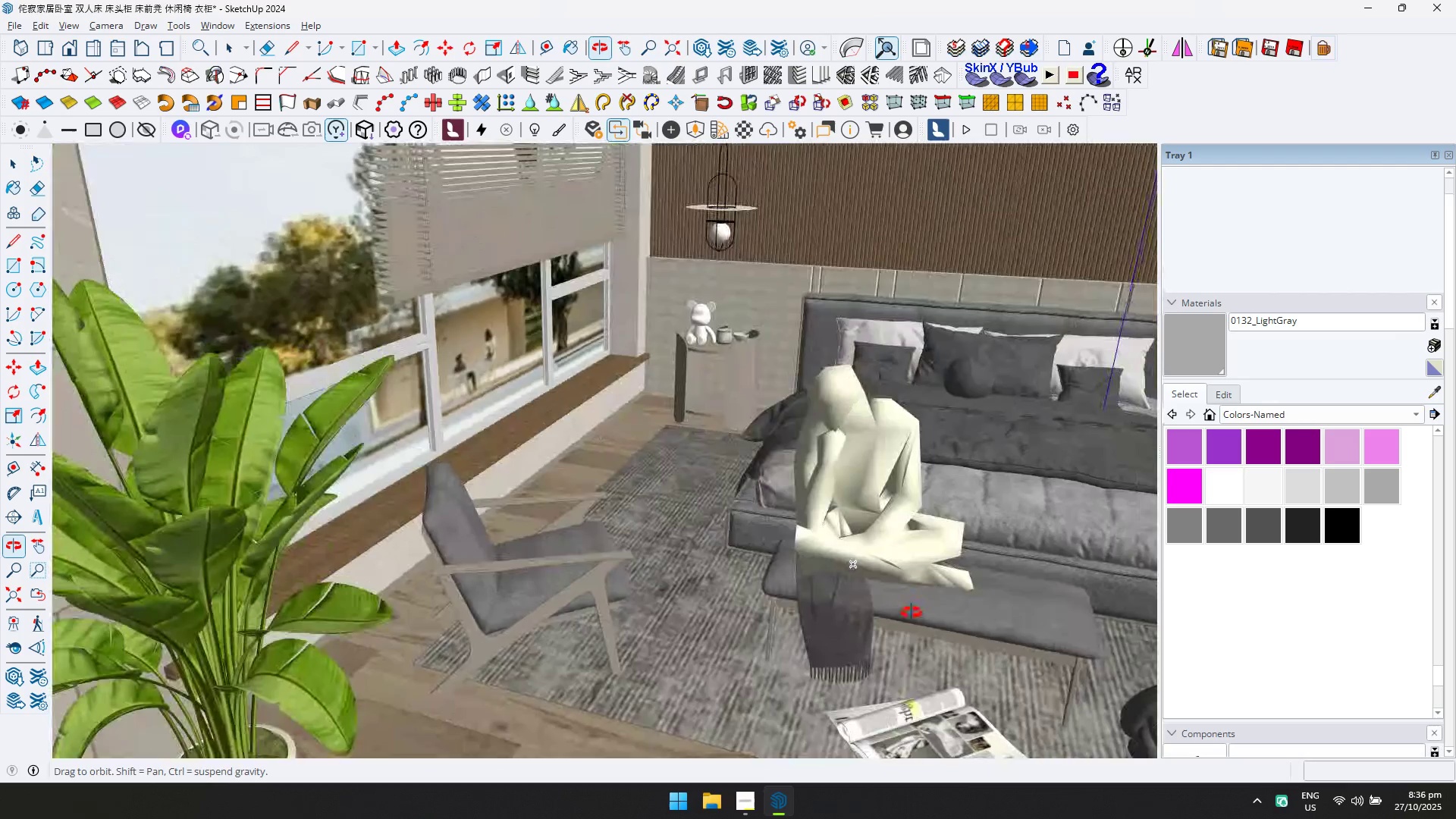 
key(Shift+ShiftLeft)
 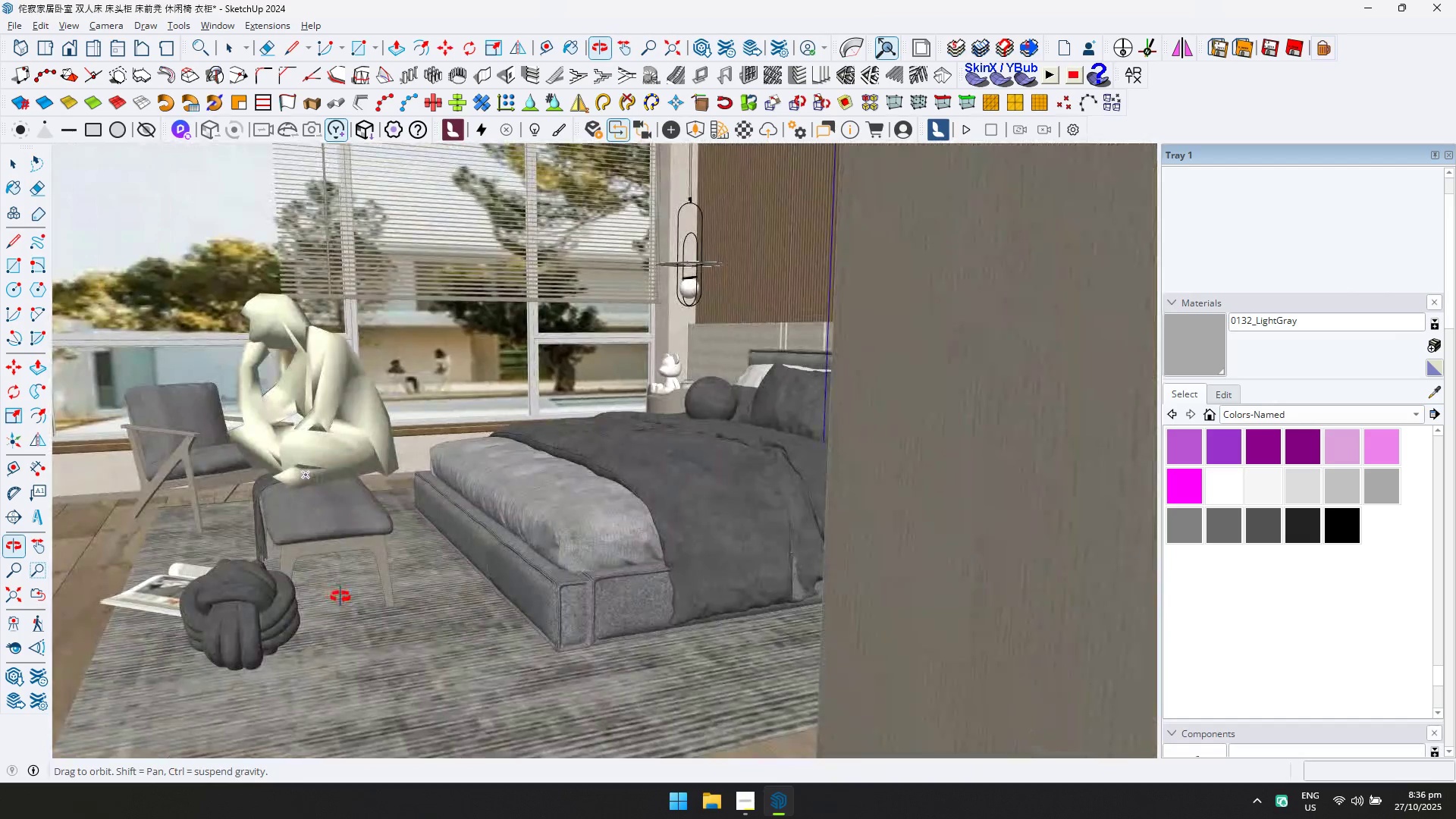 
key(Escape)
 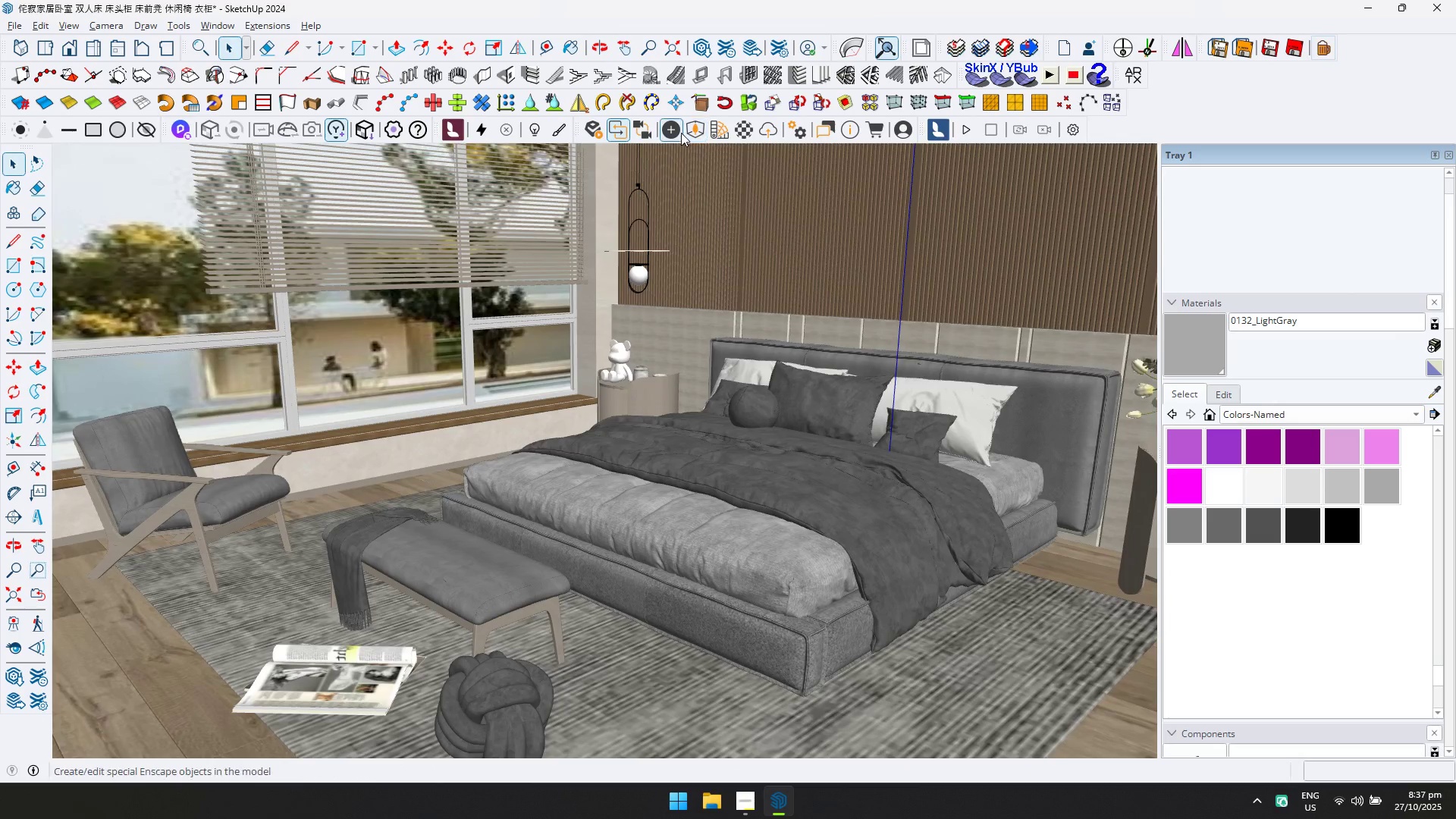 
left_click([685, 132])
 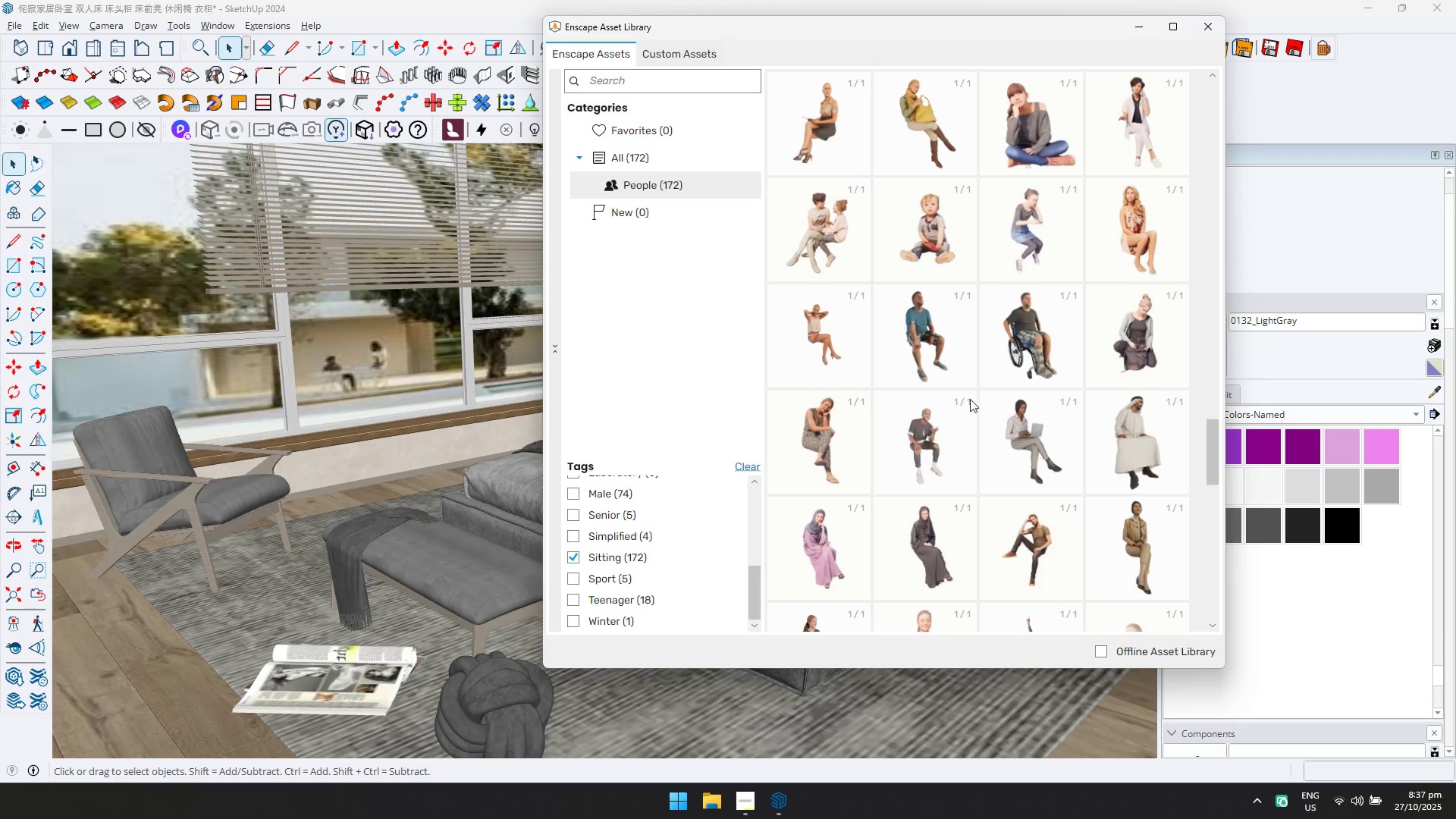 
scroll: coordinate [1021, 448], scroll_direction: down, amount: 8.0
 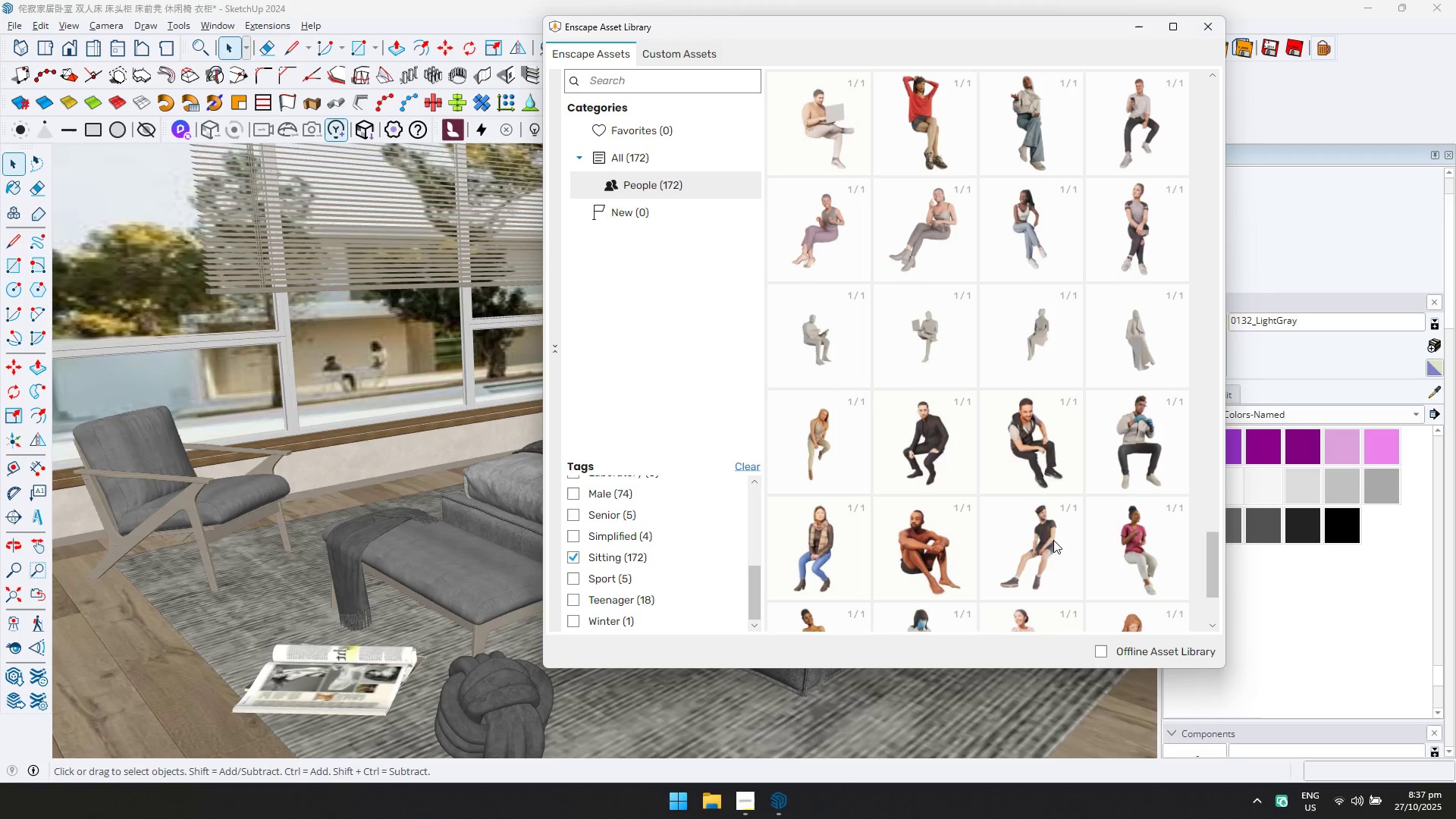 
scroll: coordinate [981, 212], scroll_direction: up, amount: 15.0
 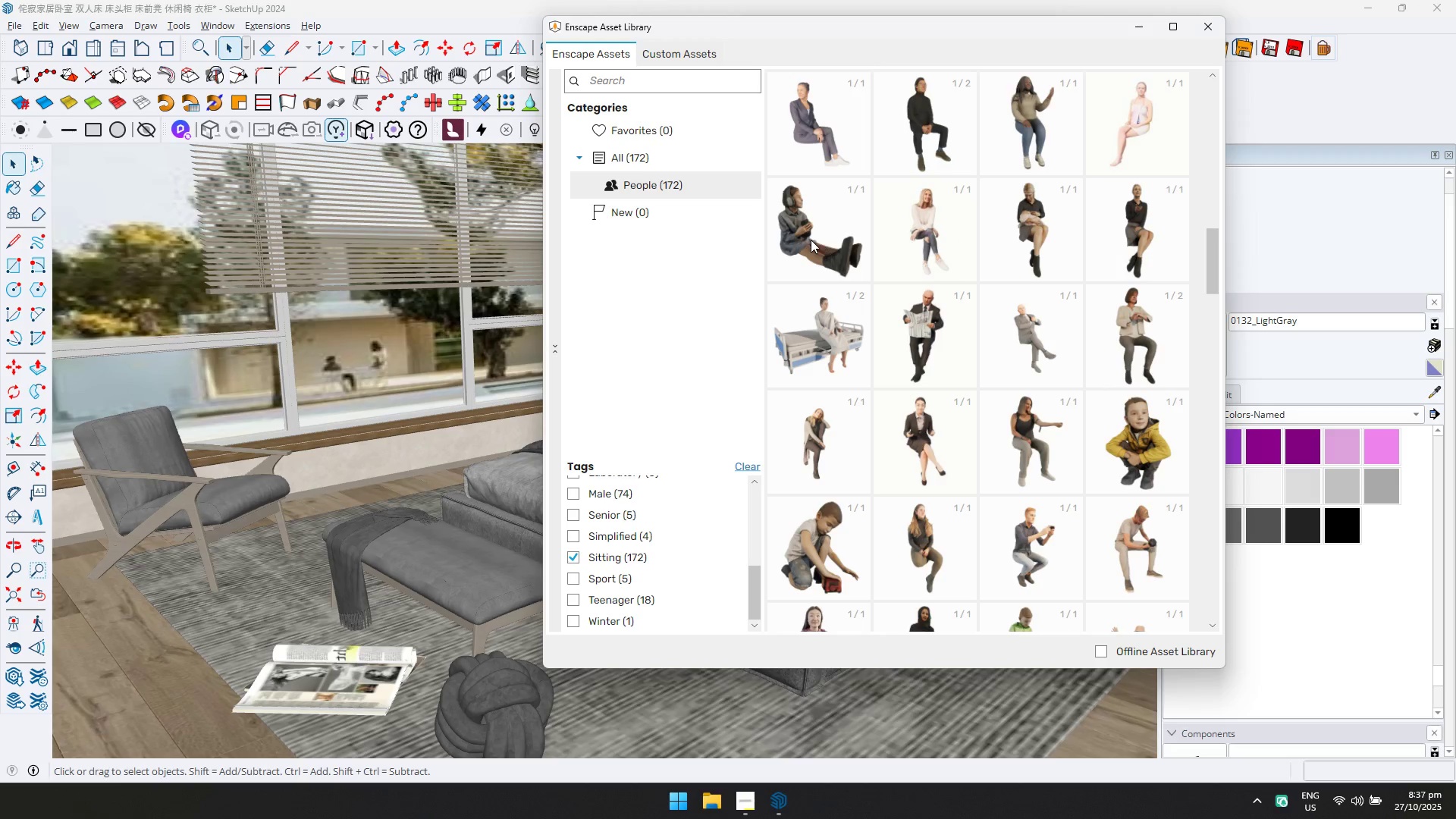 
double_click([811, 240])
 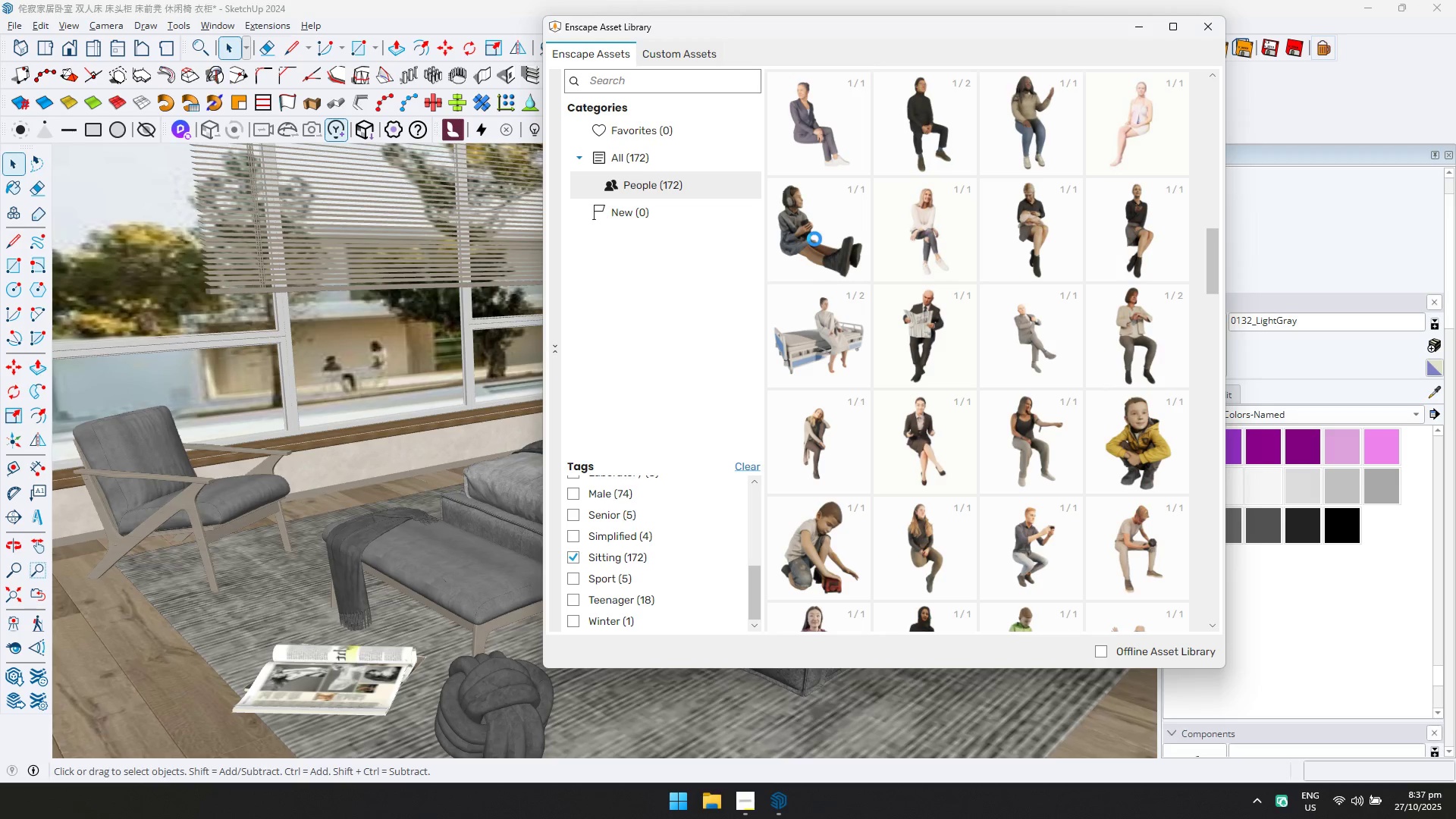 
key(Alt+AltLeft)
 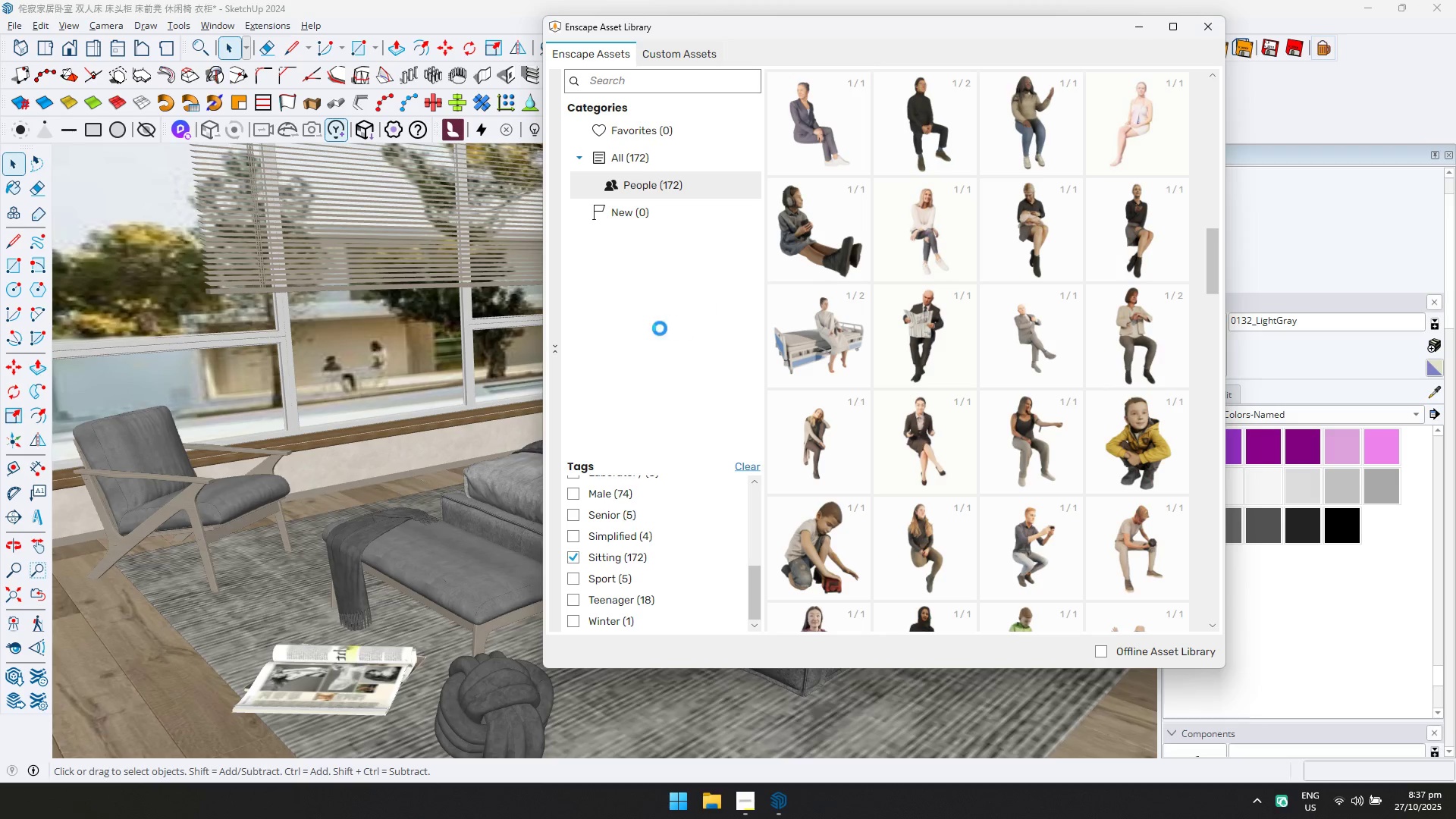 
key(Alt+Tab)